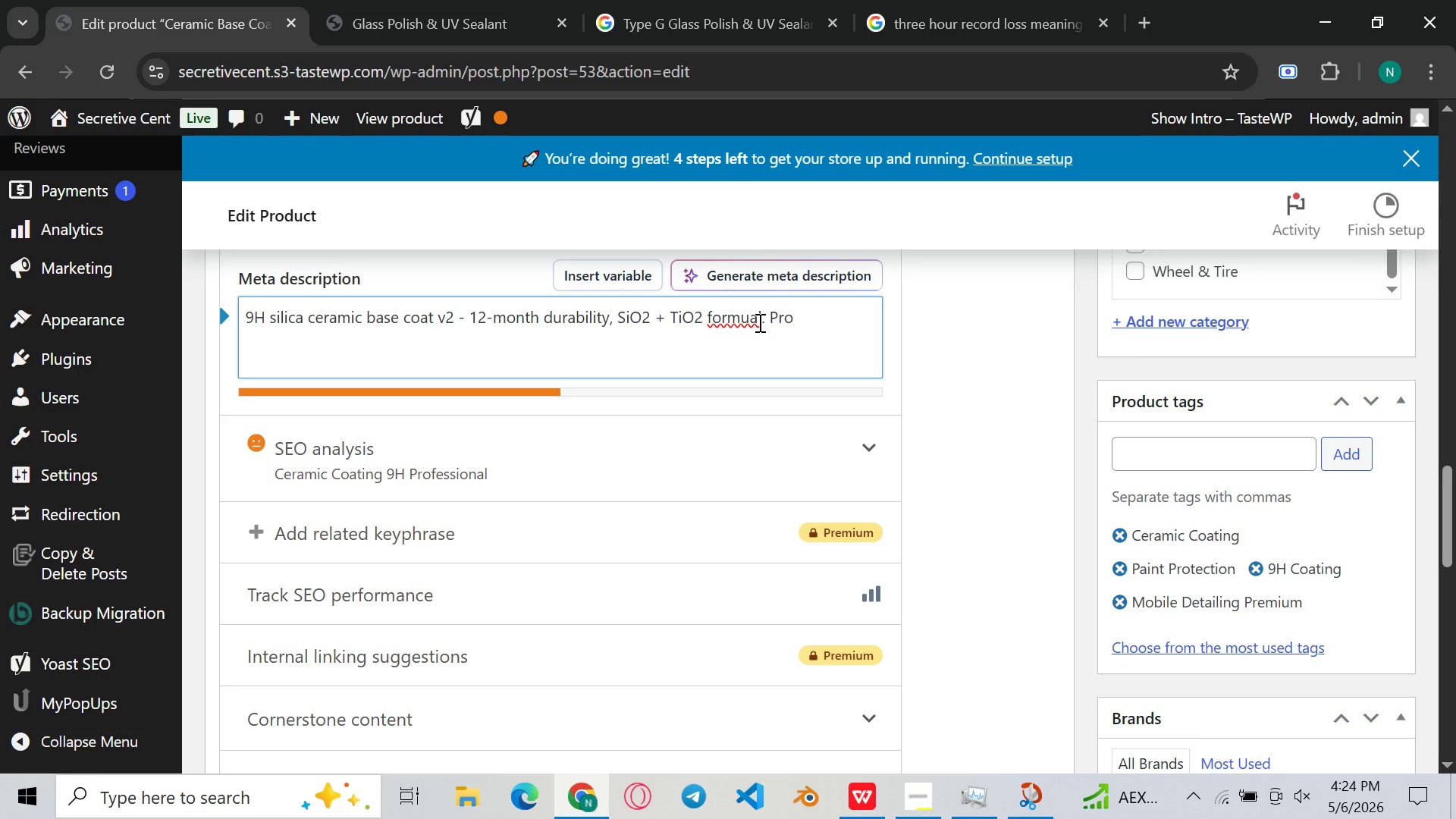 
key(ArrowRight)
 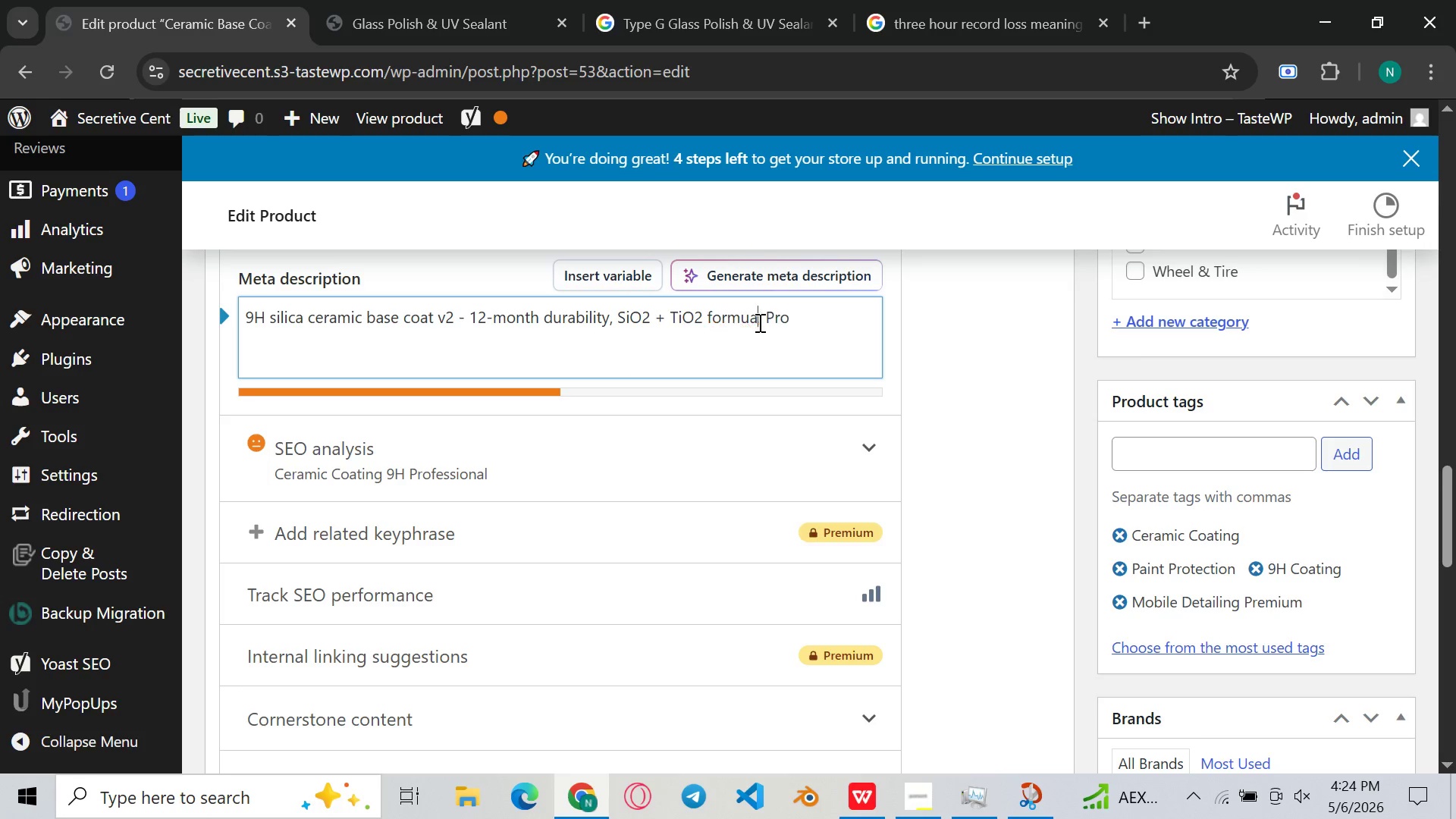 
key(Backspace)
key(Backspace)
type(la)
 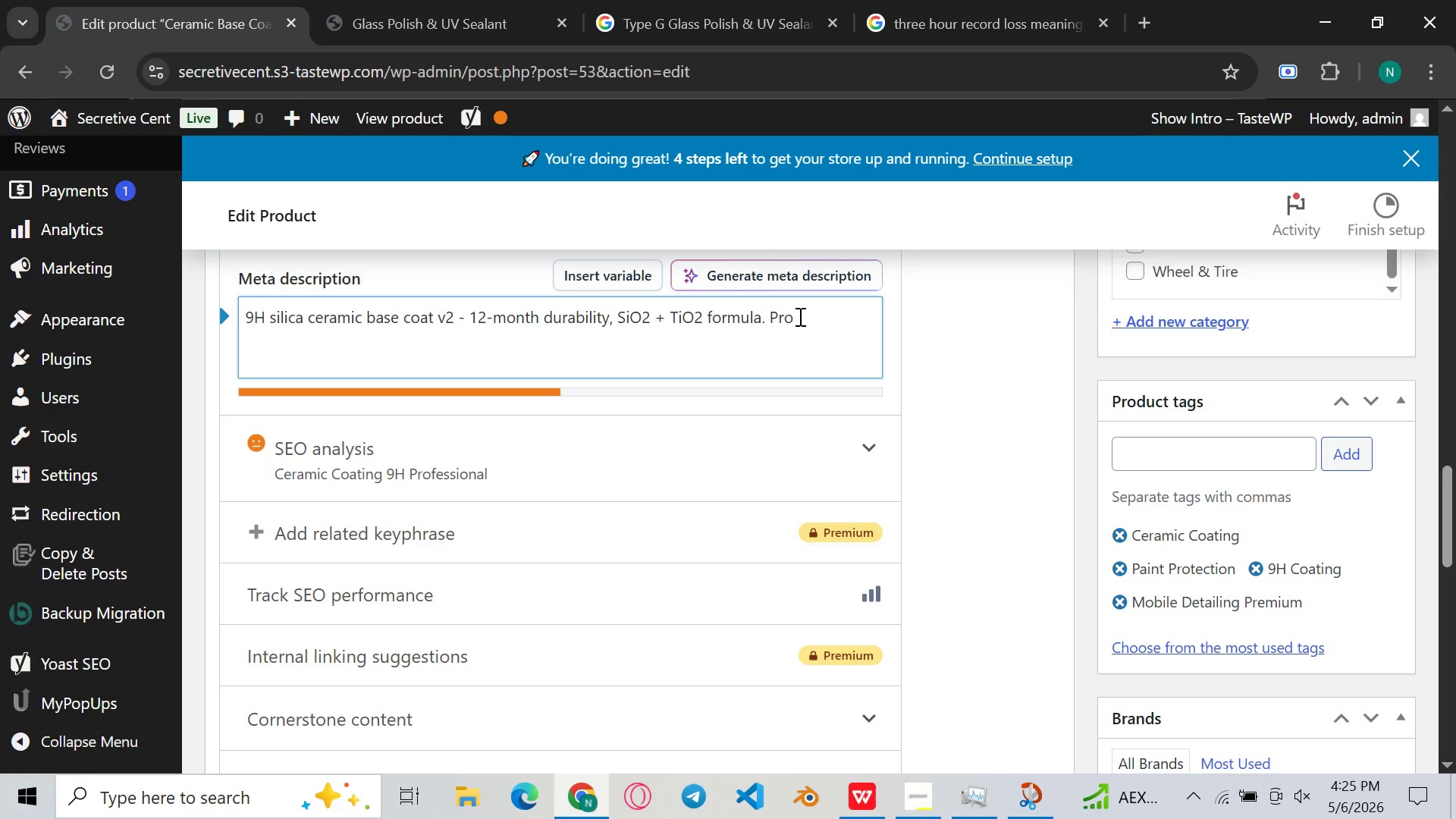 
left_click([799, 316])
 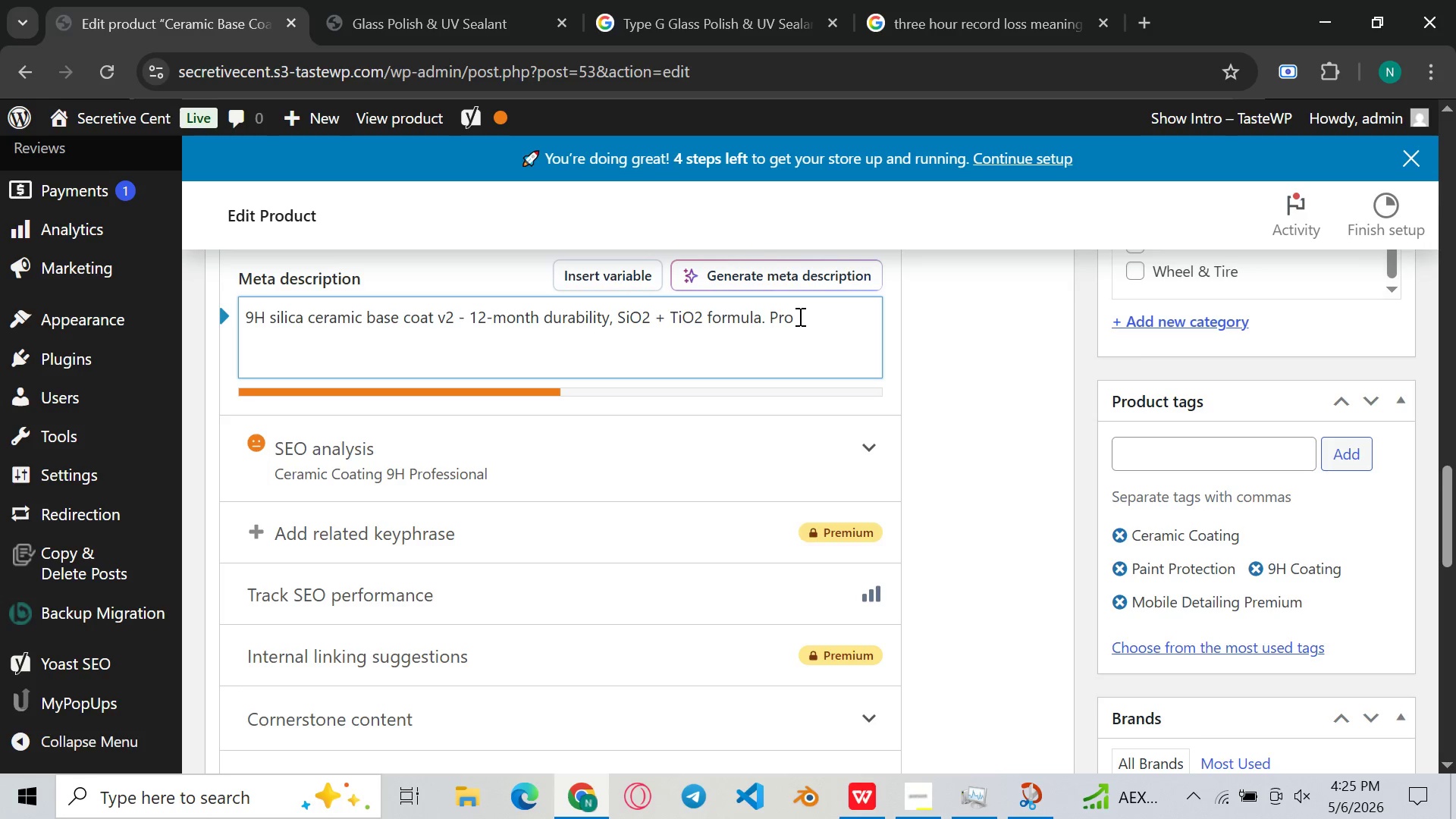 
type(-grade. Ideal for mobile detal)
key(Backspace)
type(ilers premium coating service )
key(Backspace)
type(.)
 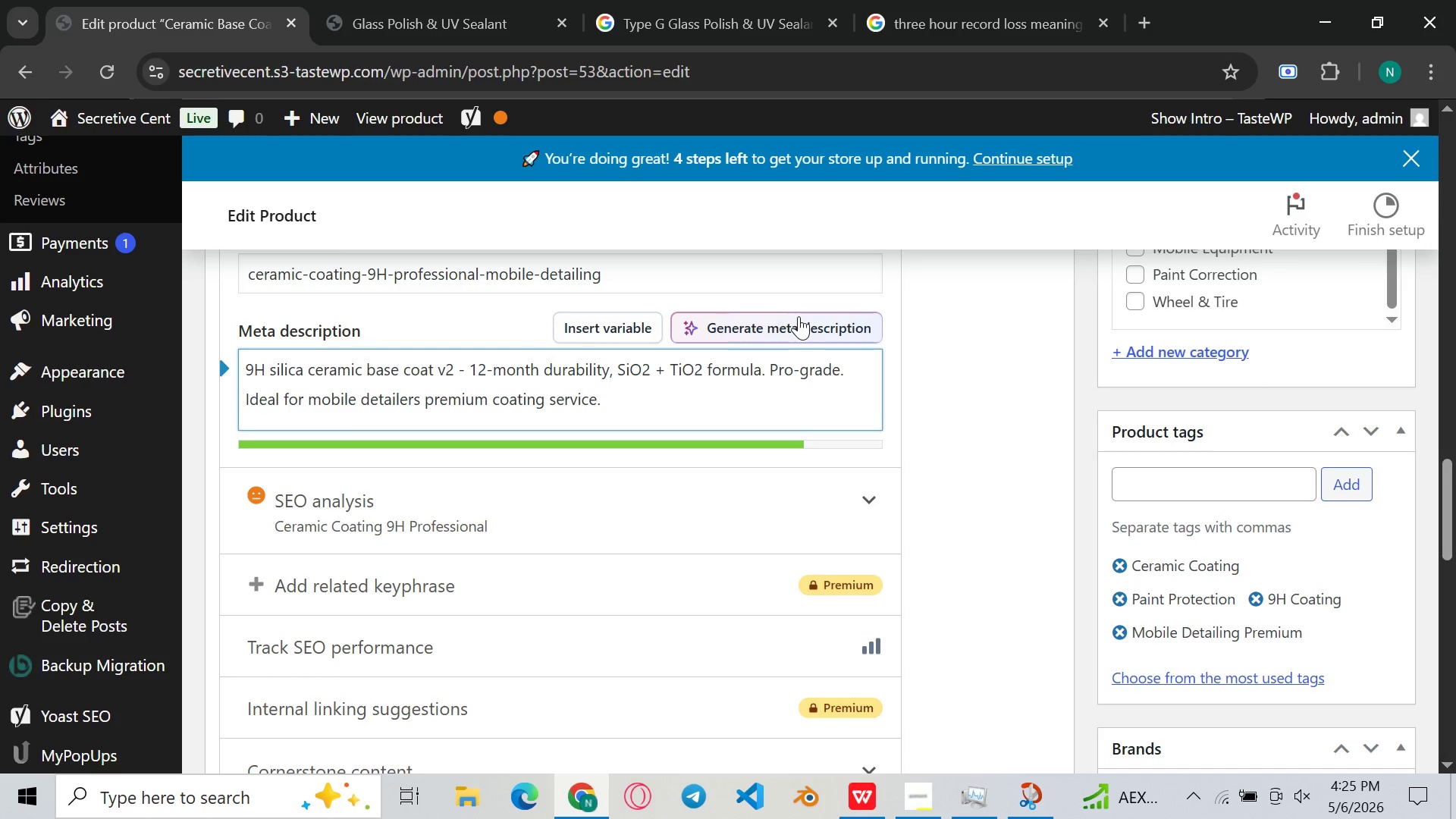 
wait(19.39)
 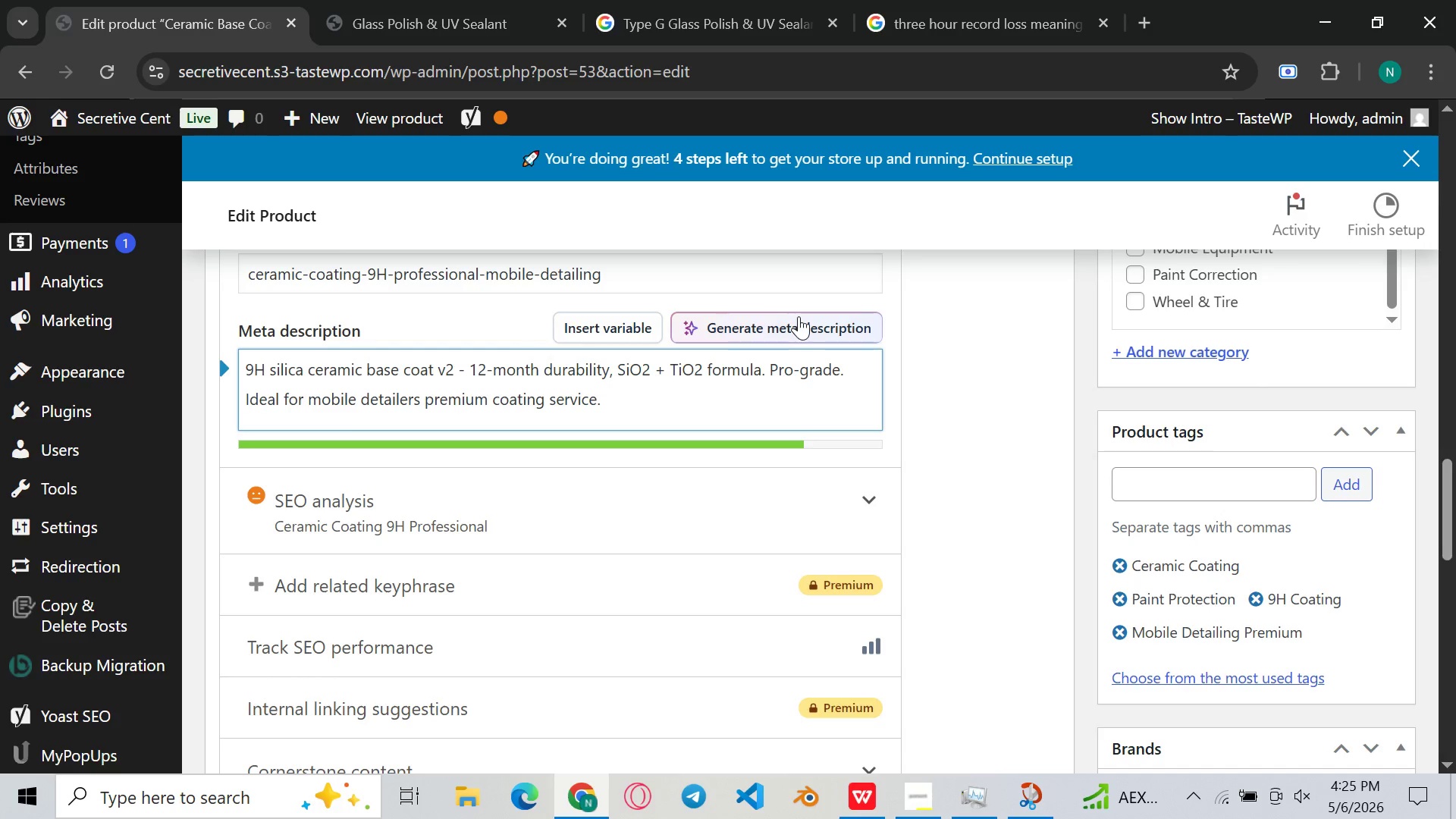 
left_click_drag(start_coordinate=[305, 369], to_coordinate=[456, 363])
 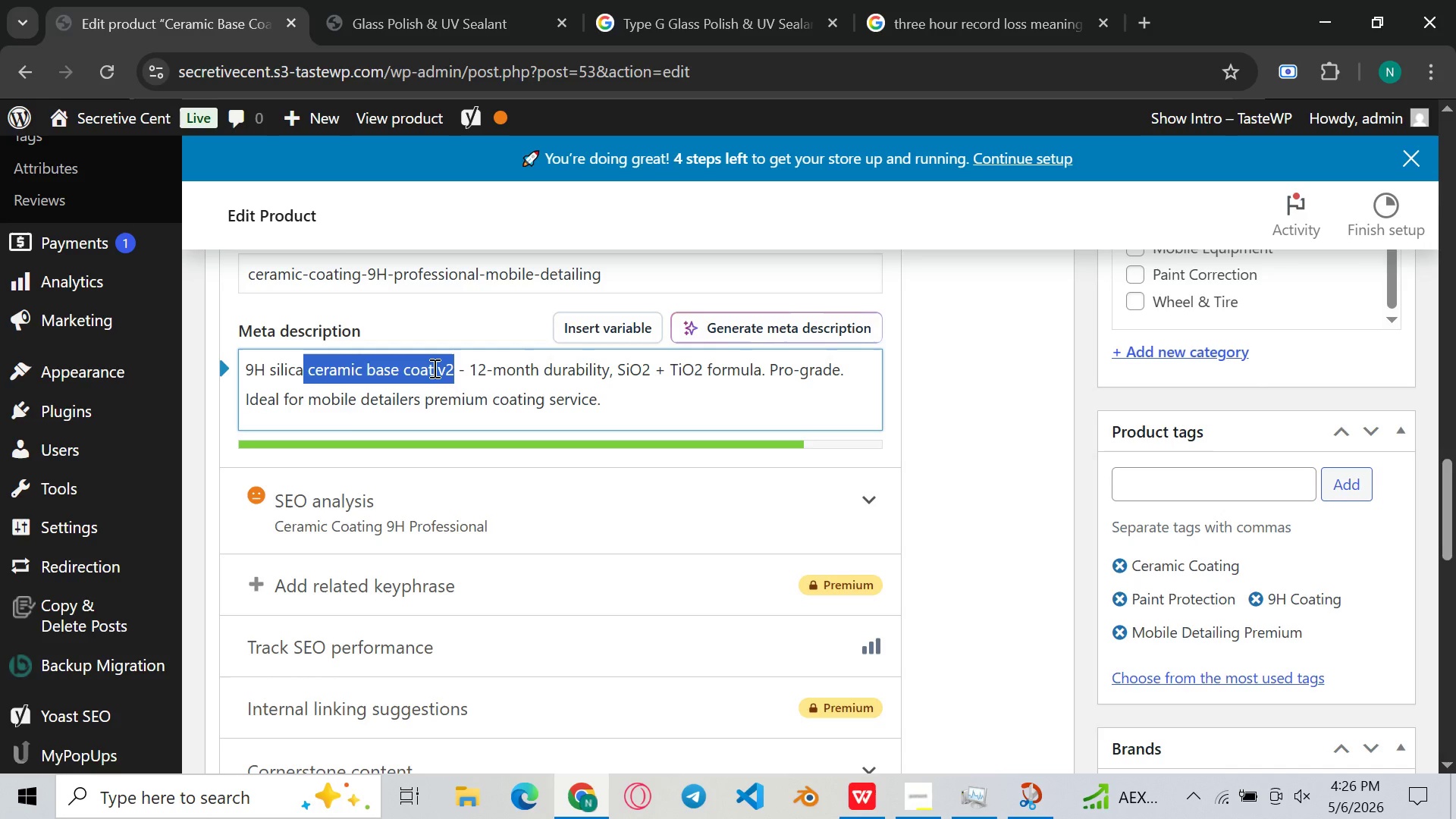 
key(Control+C)
 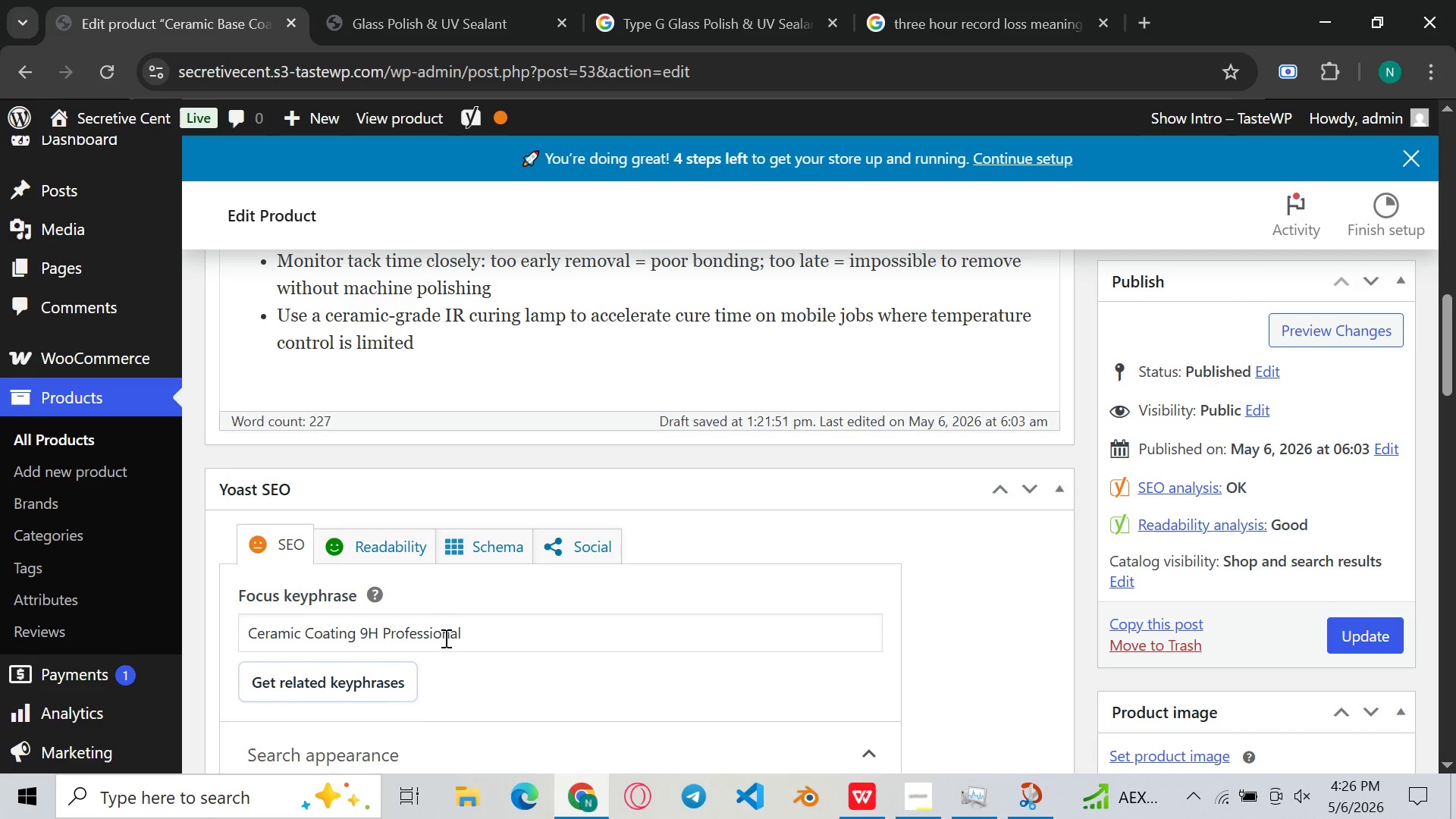 
left_click([491, 635])
 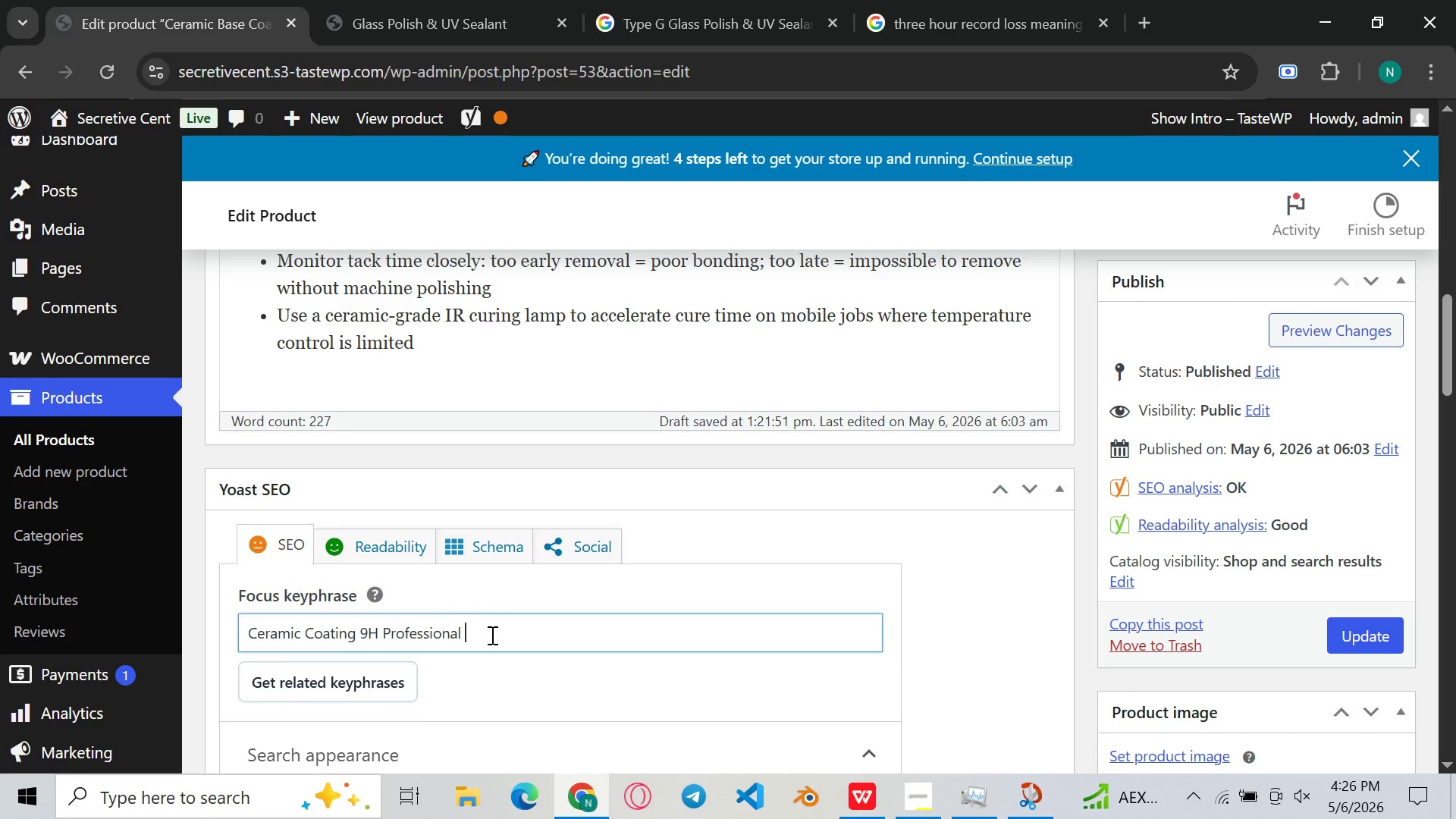 
key(Control+A)
 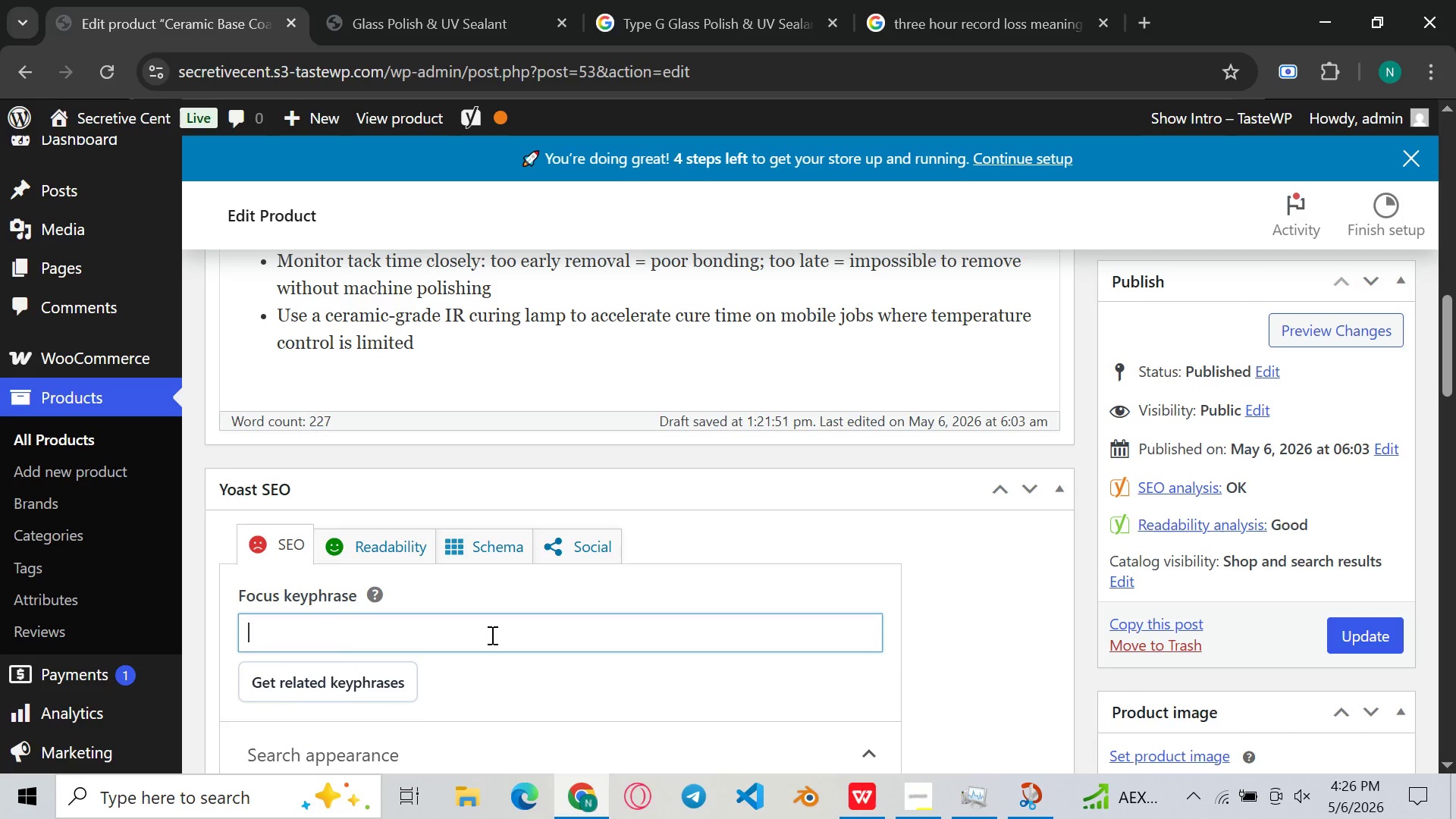 
key(Backspace)
 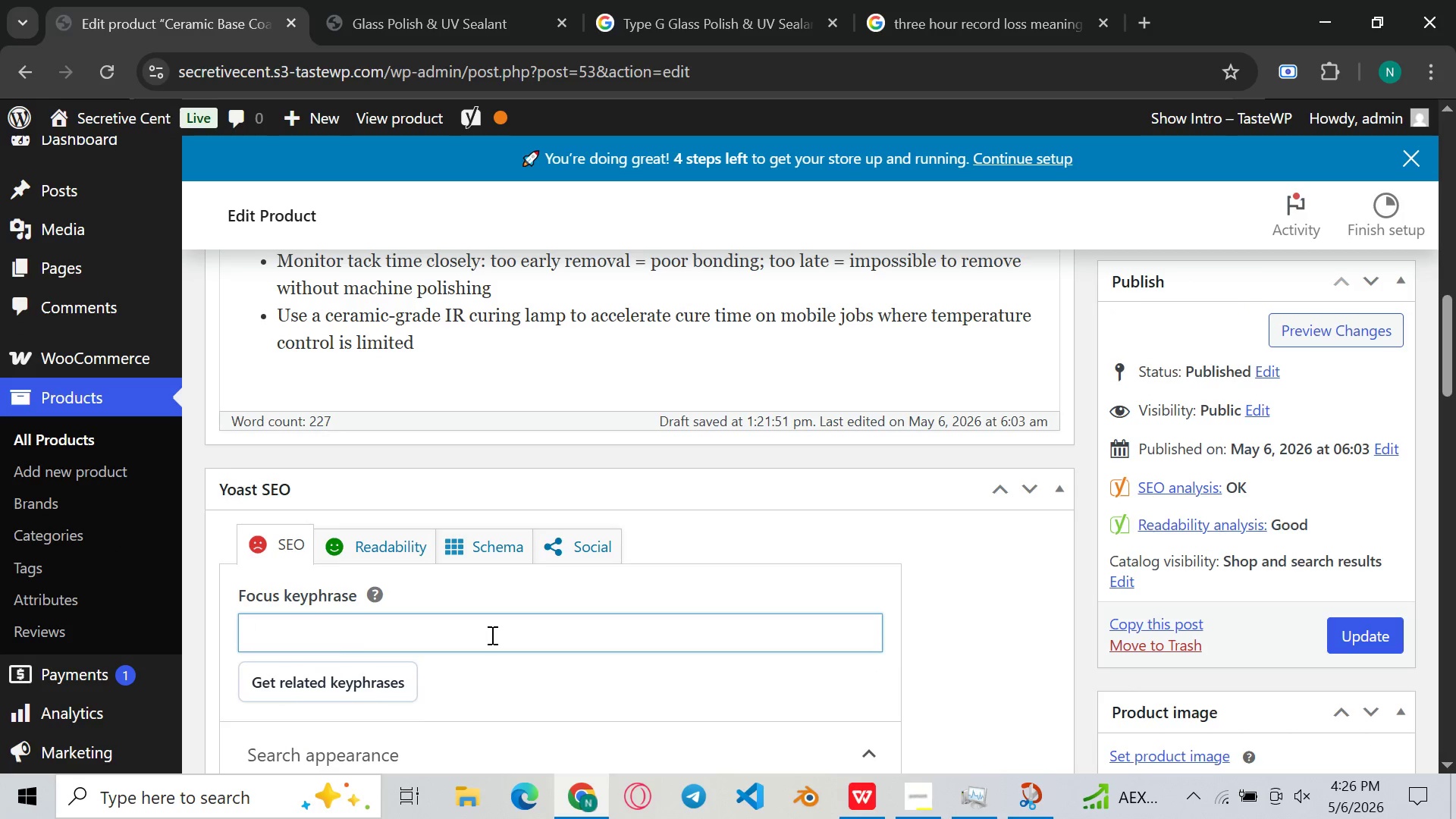 
key(Control+V)
 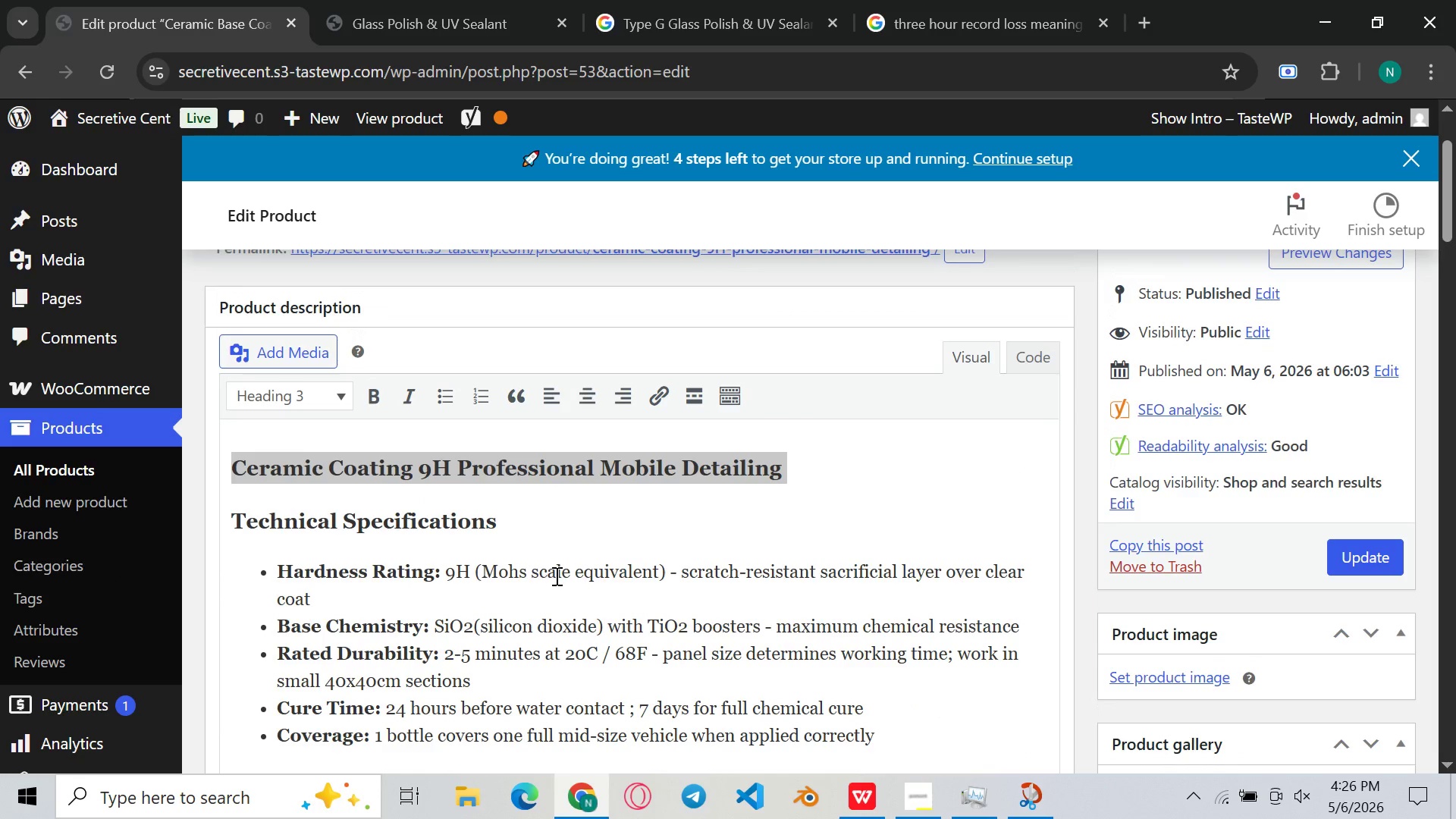 
left_click([598, 459])
 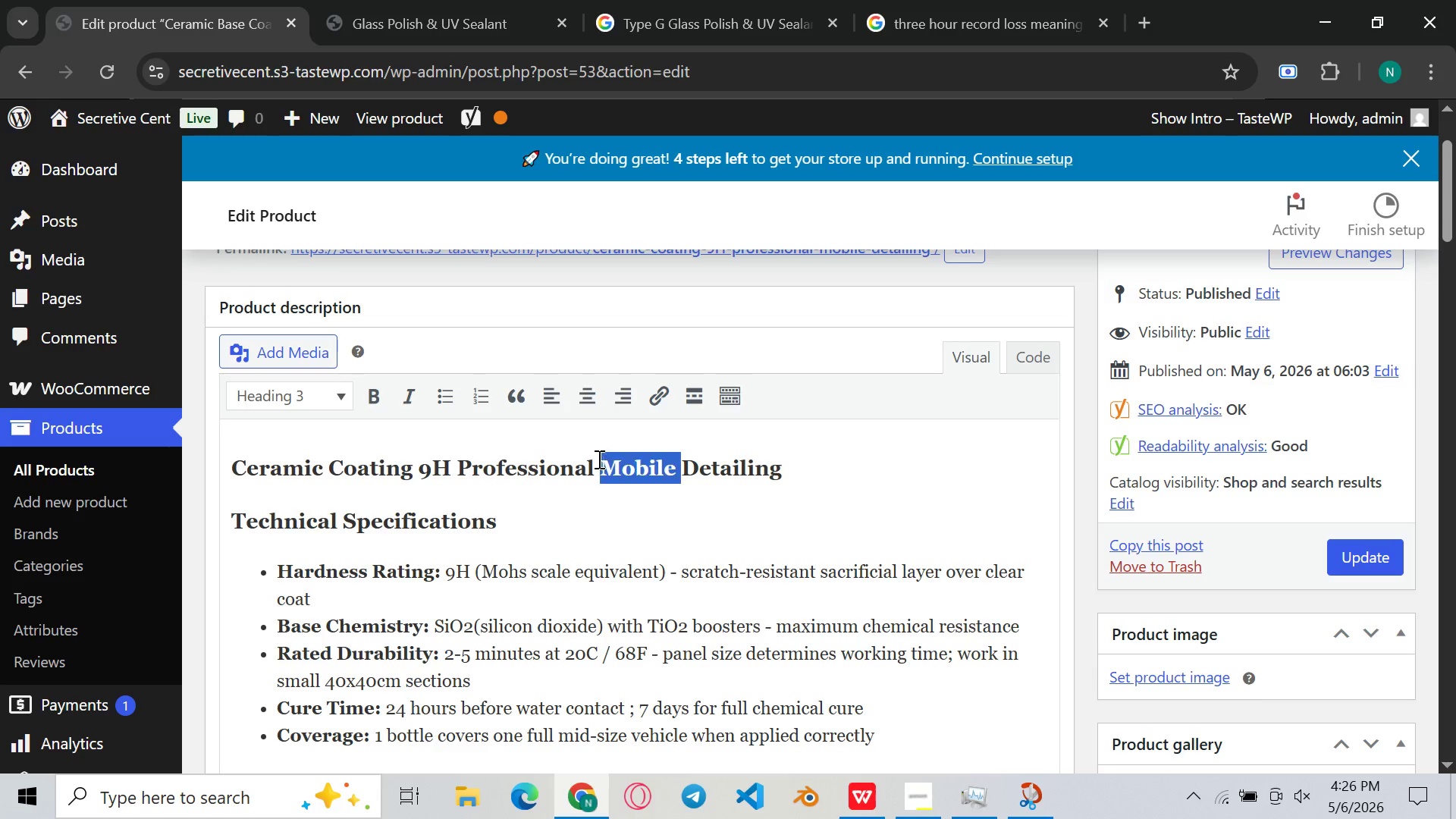 
left_click_drag(start_coordinate=[598, 459], to_coordinate=[359, 459])
 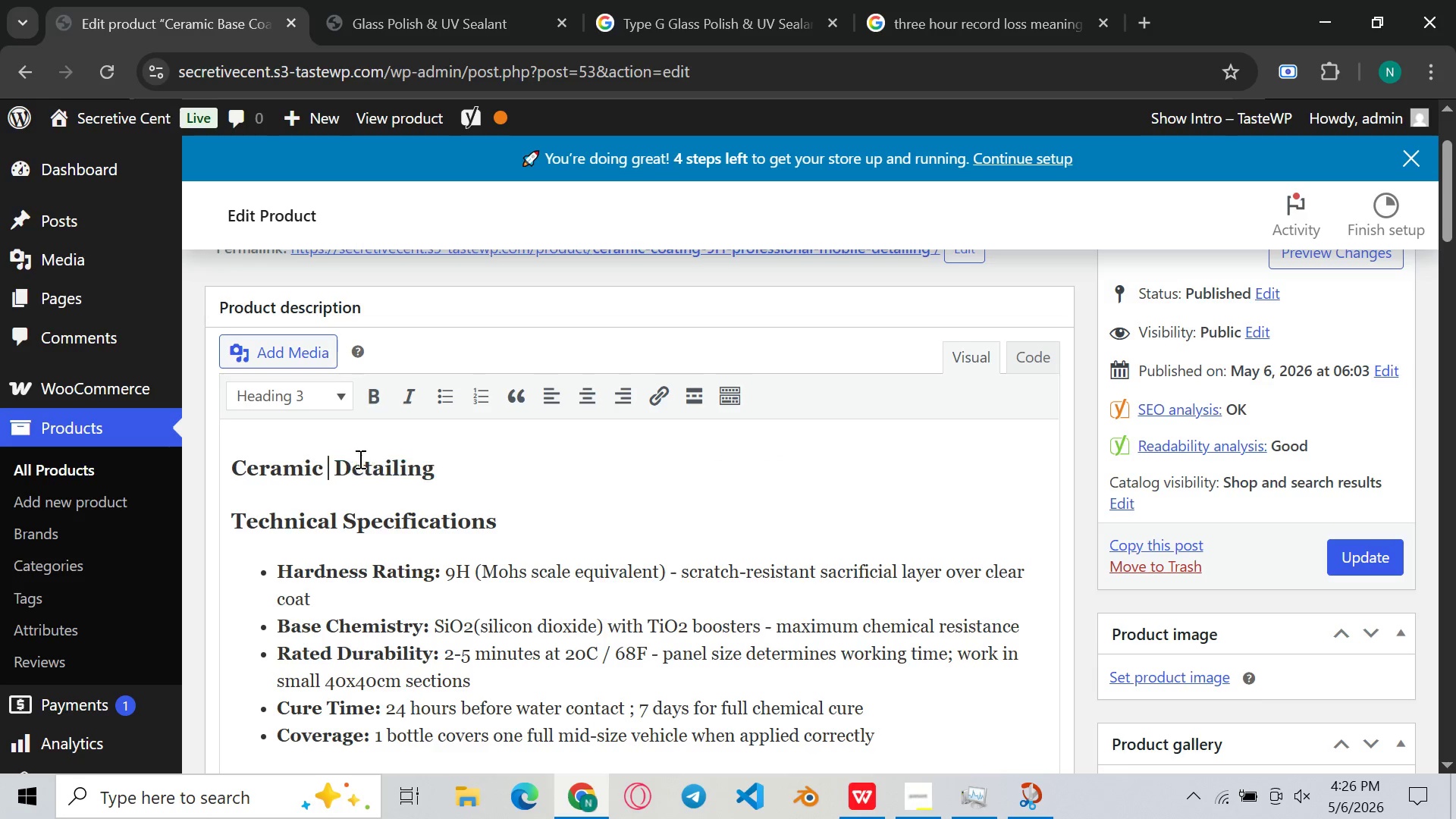 
key(Backspace)
 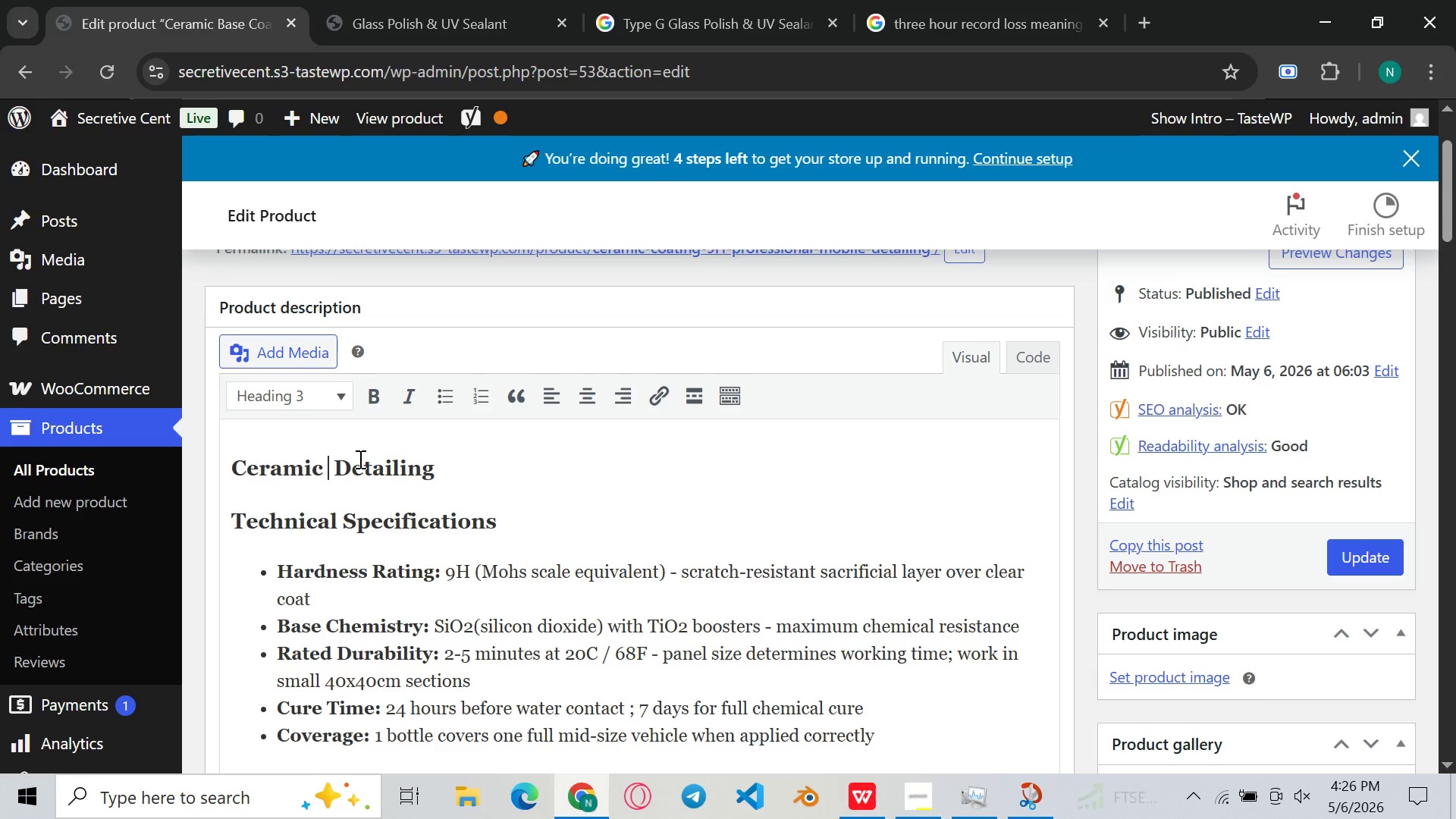 
key(Control+V)
 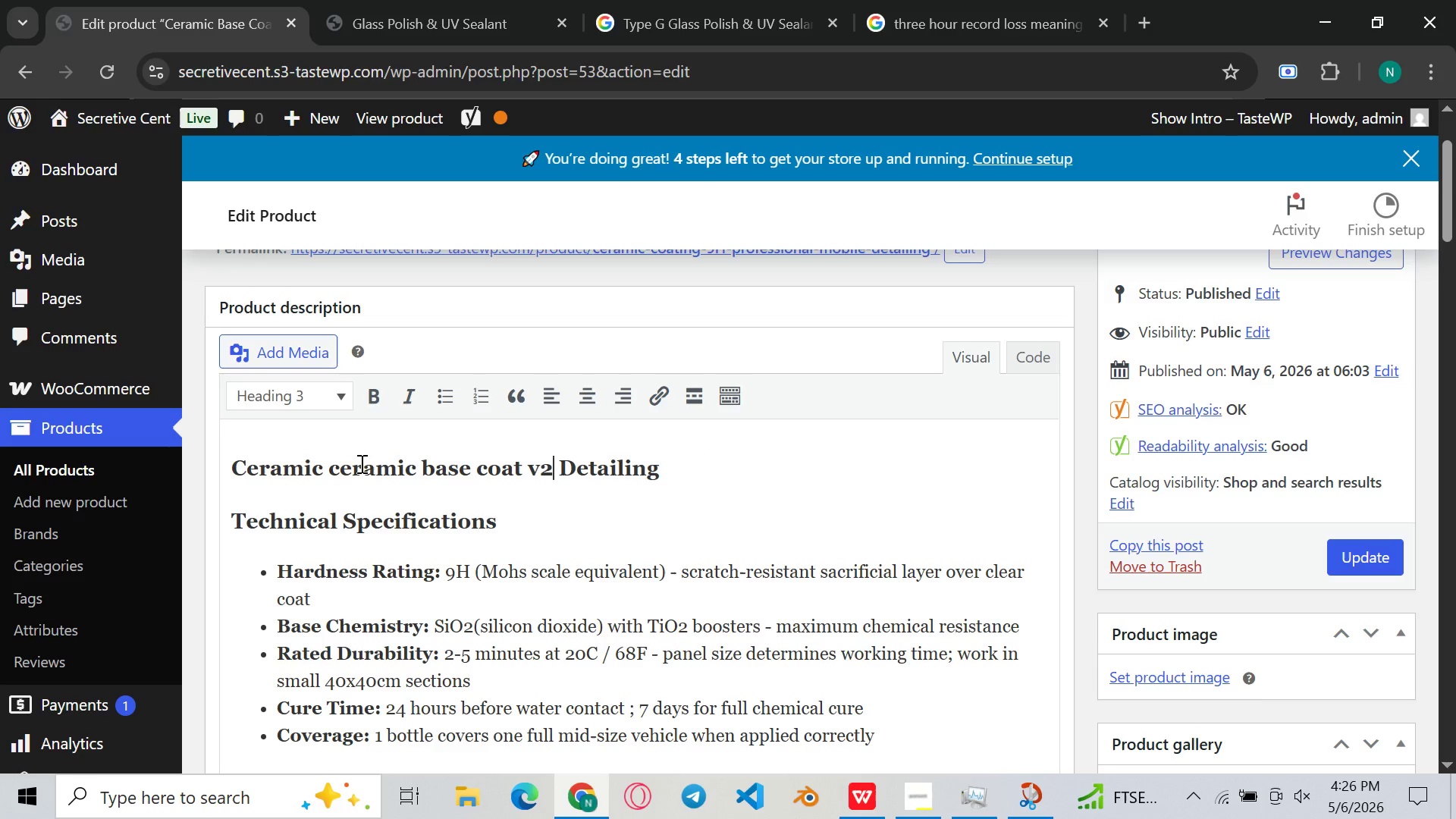 
key(Control+ControlLeft)
 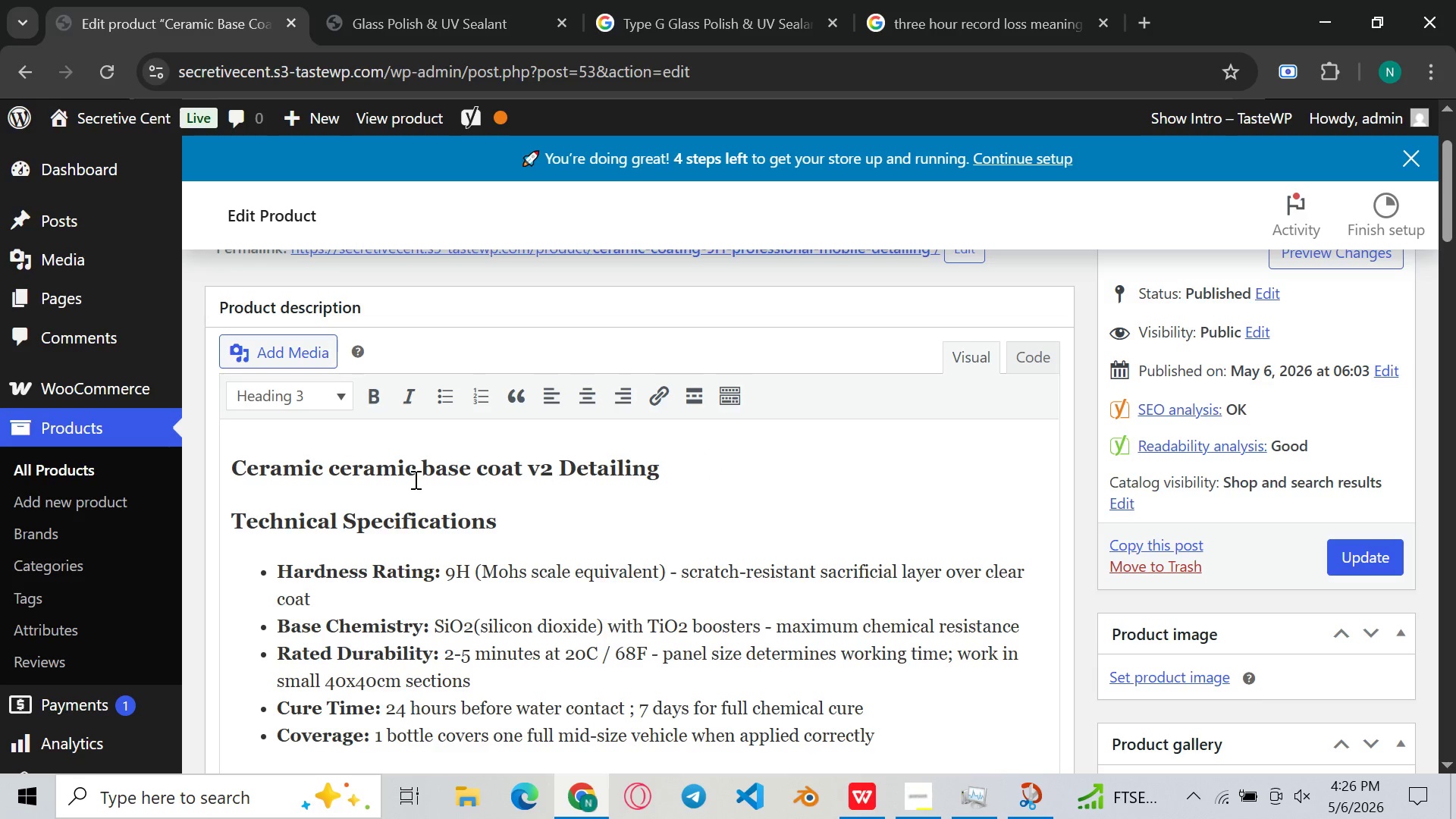 
left_click_drag(start_coordinate=[414, 479], to_coordinate=[338, 474])
 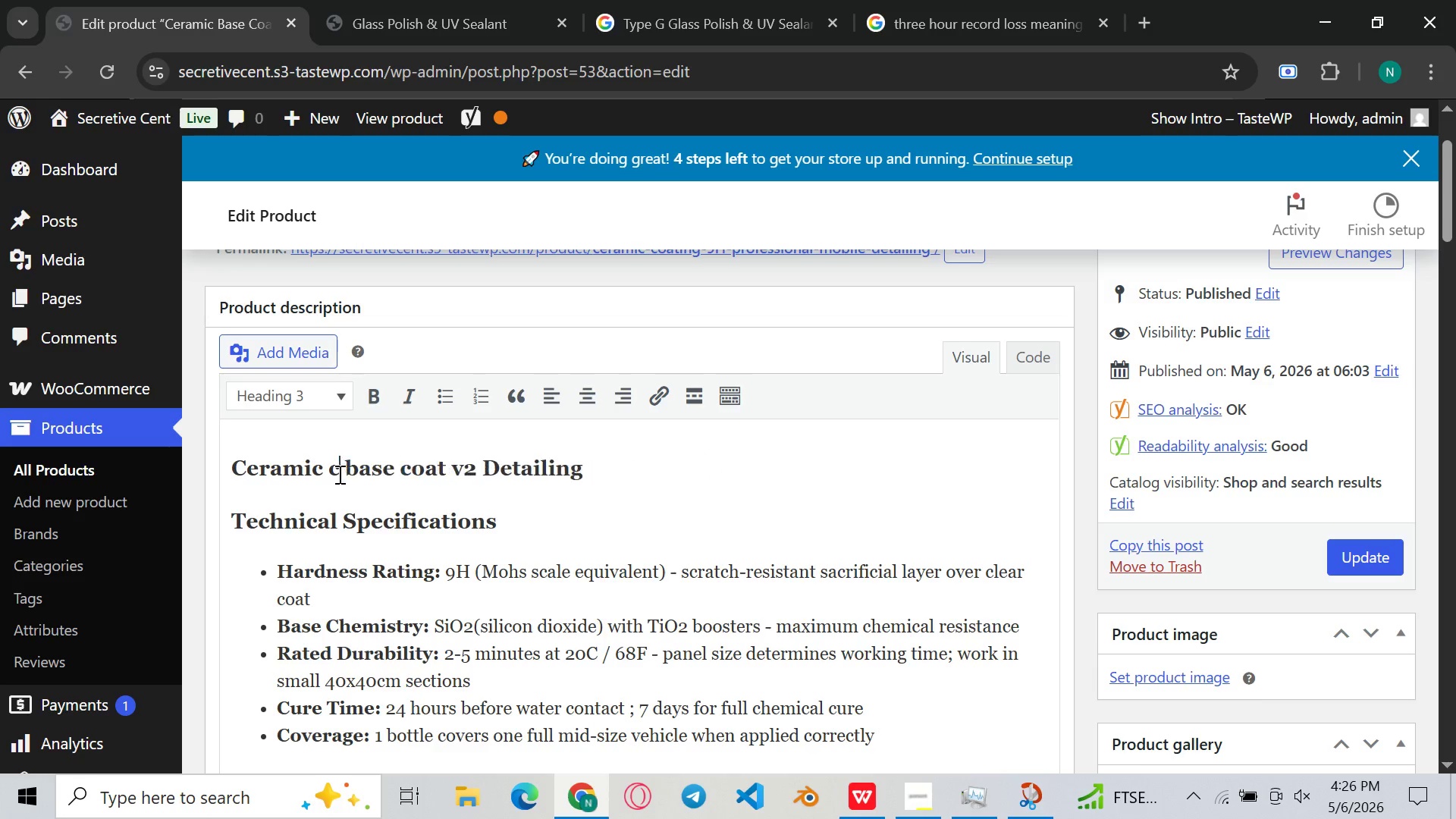 
key(Backspace)
 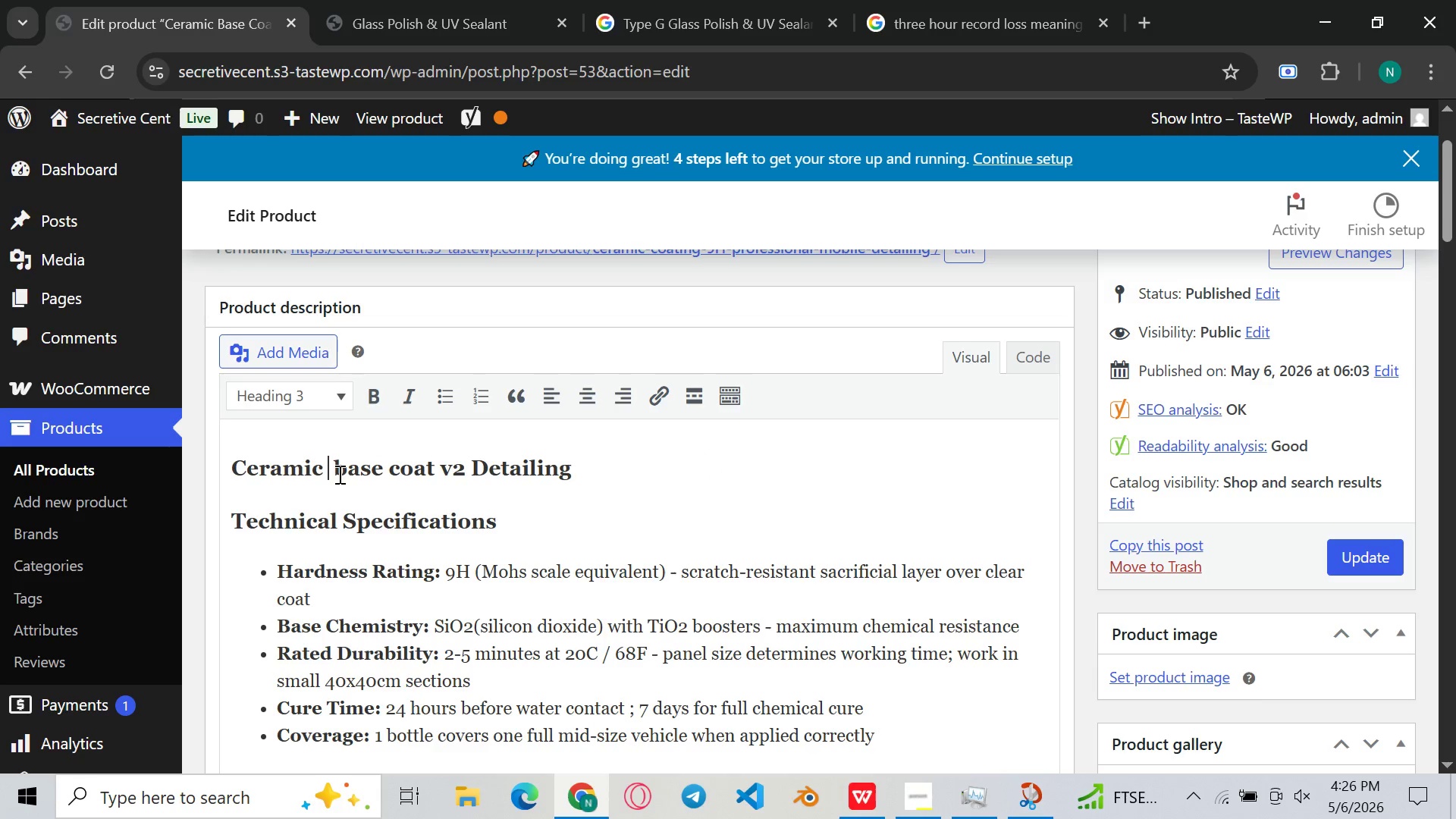 
key(Backspace)
 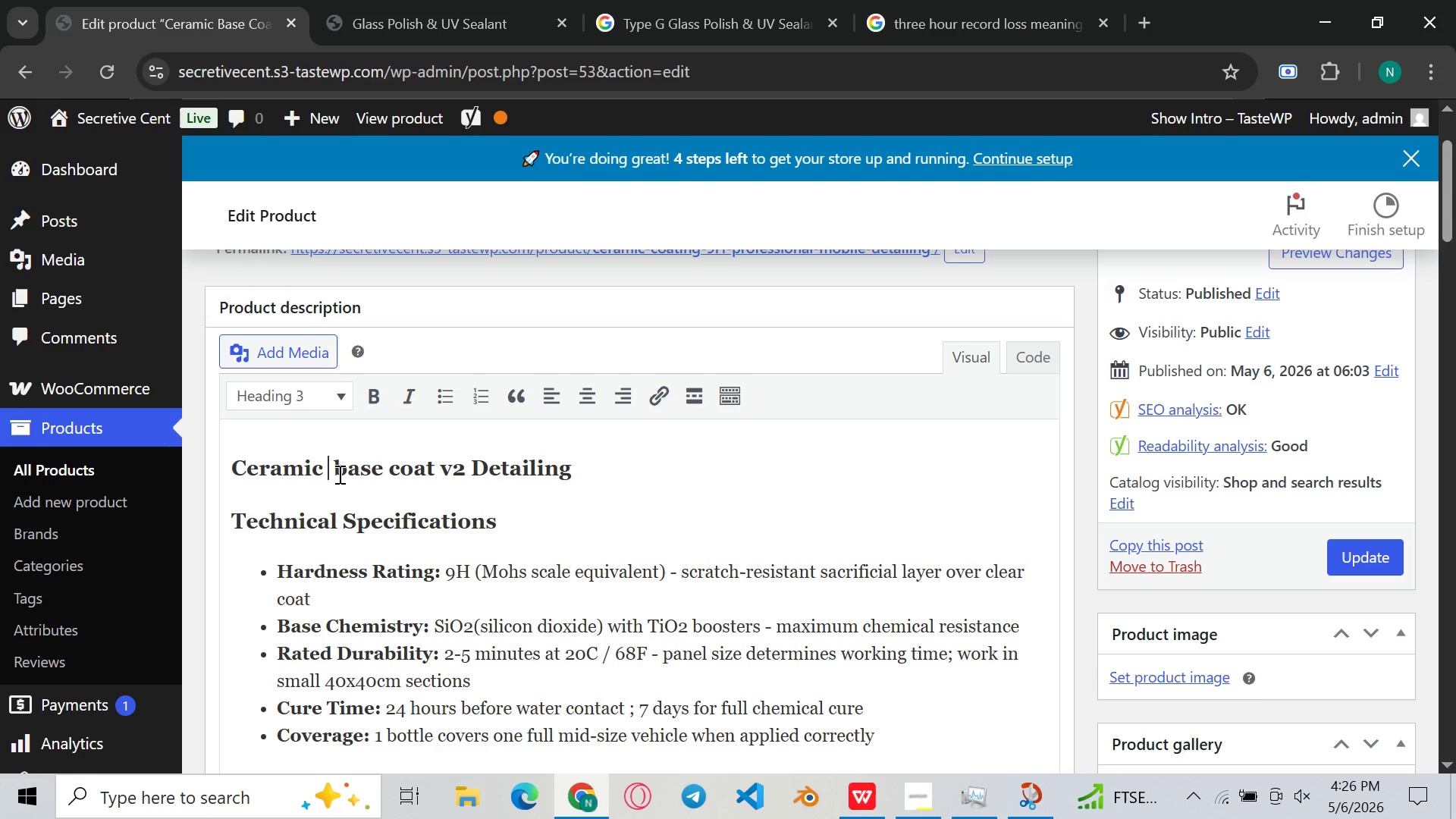 
key(Backspace)
 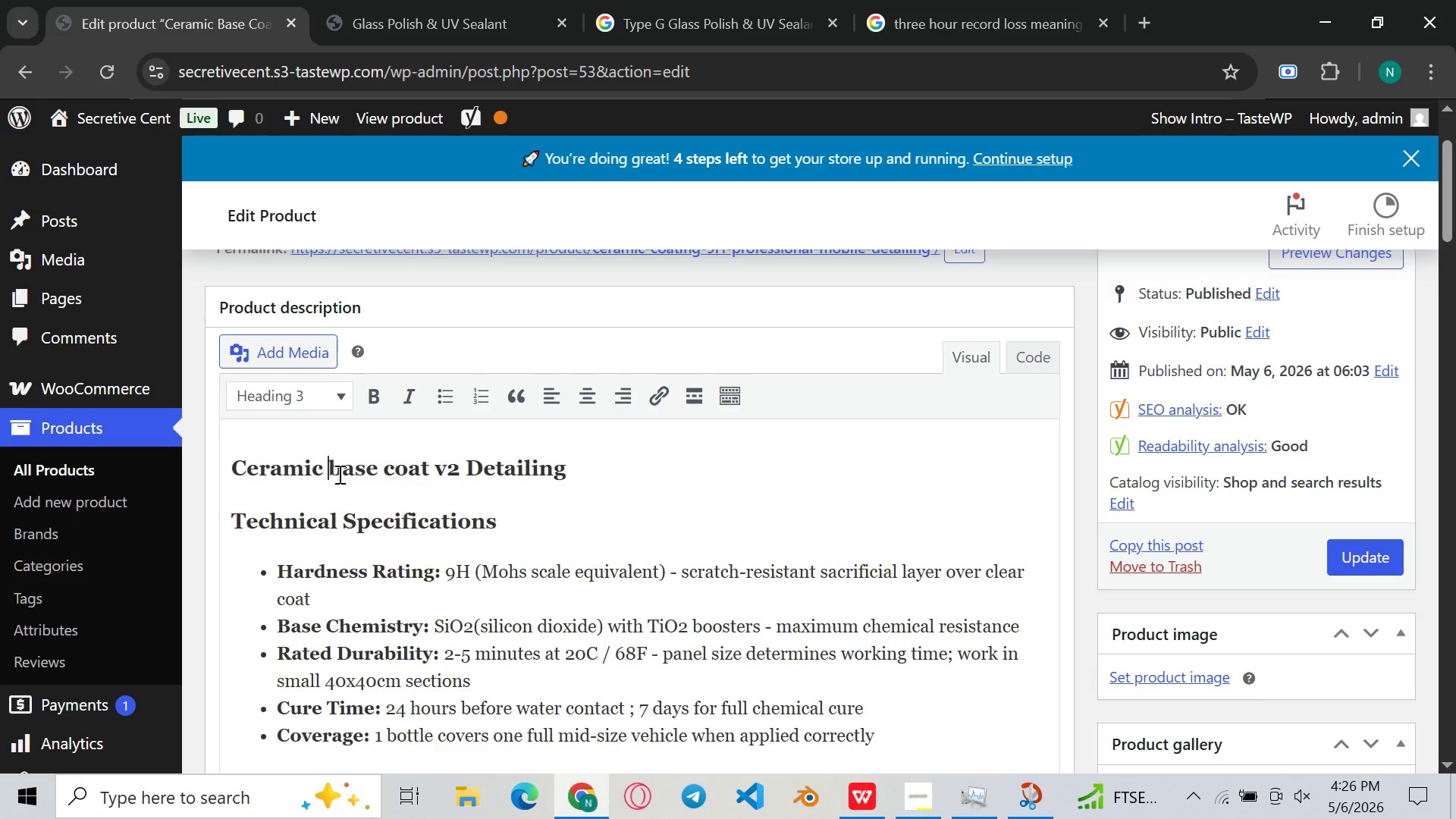 
key(ArrowRight)
 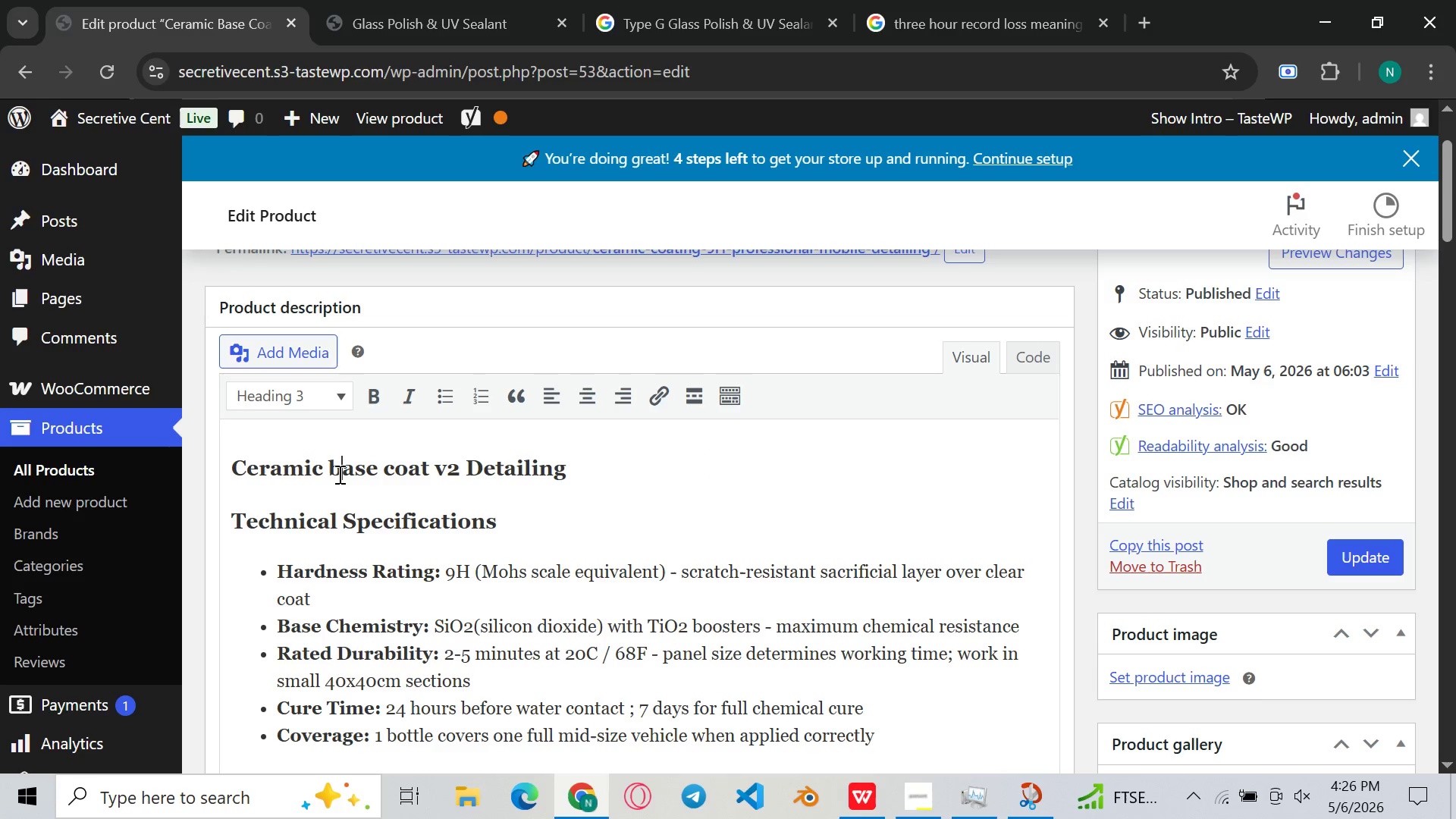 
key(ArrowRight)
 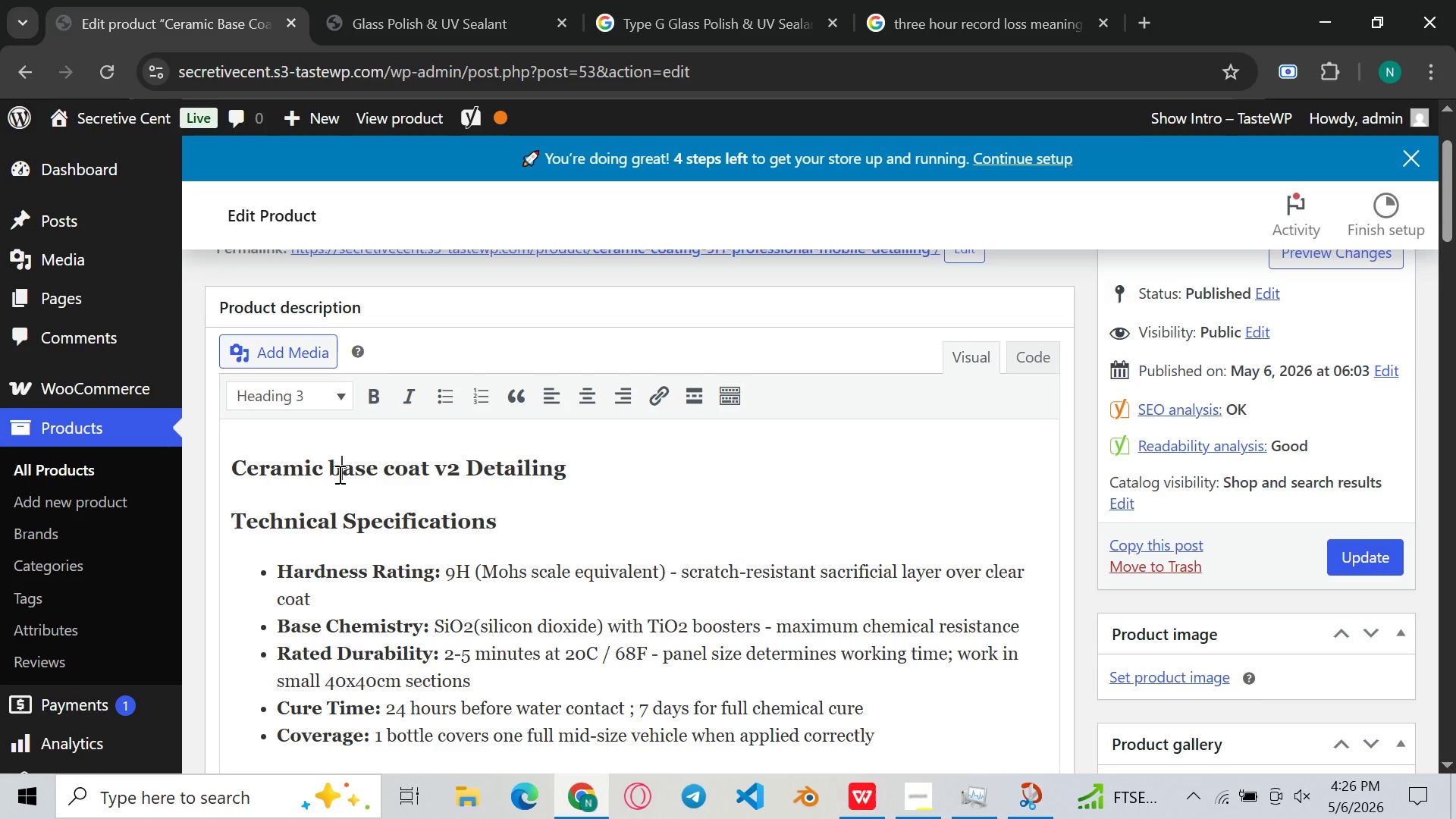 
key(Backspace)
 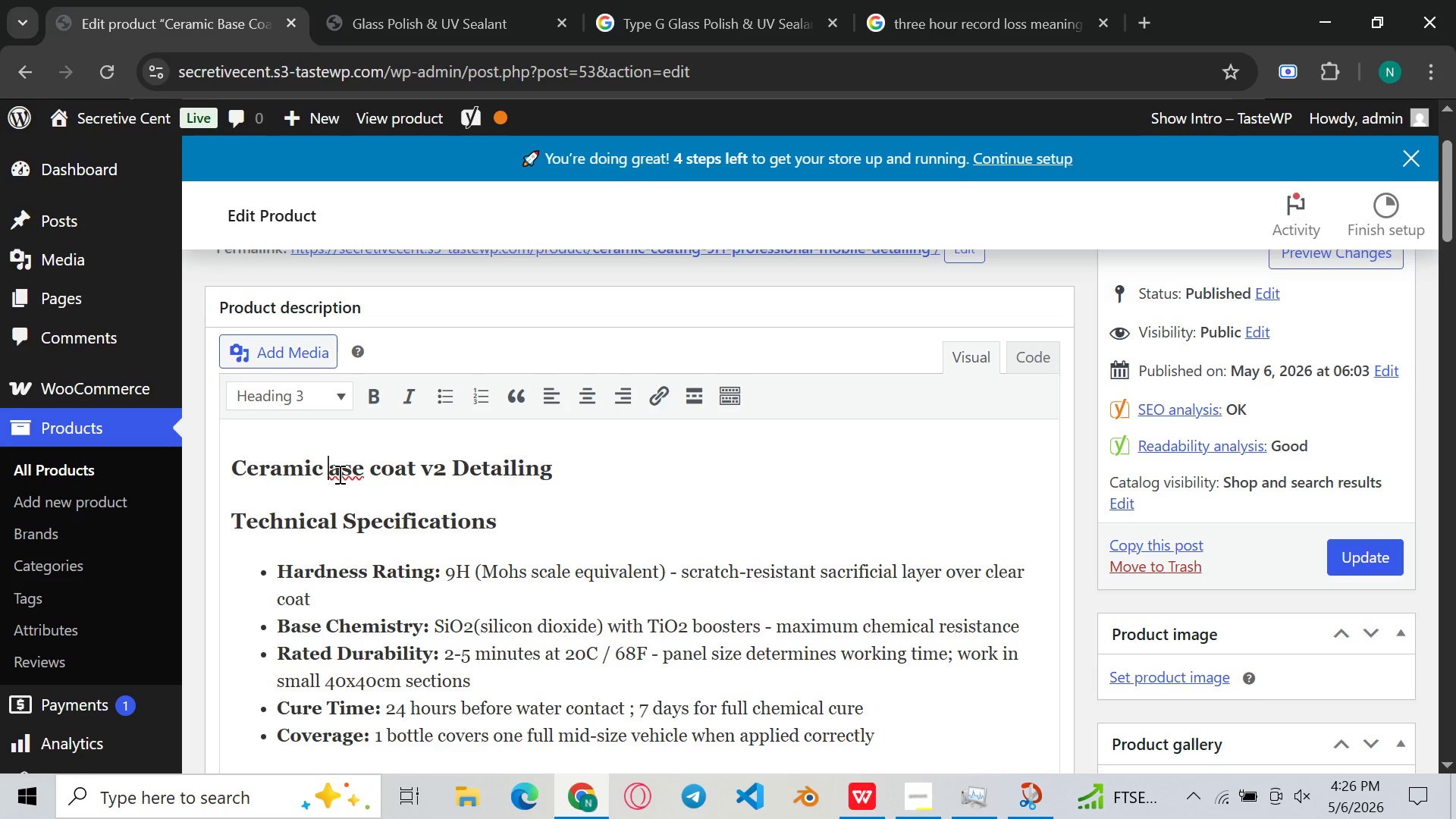 
key(Shift+B)
 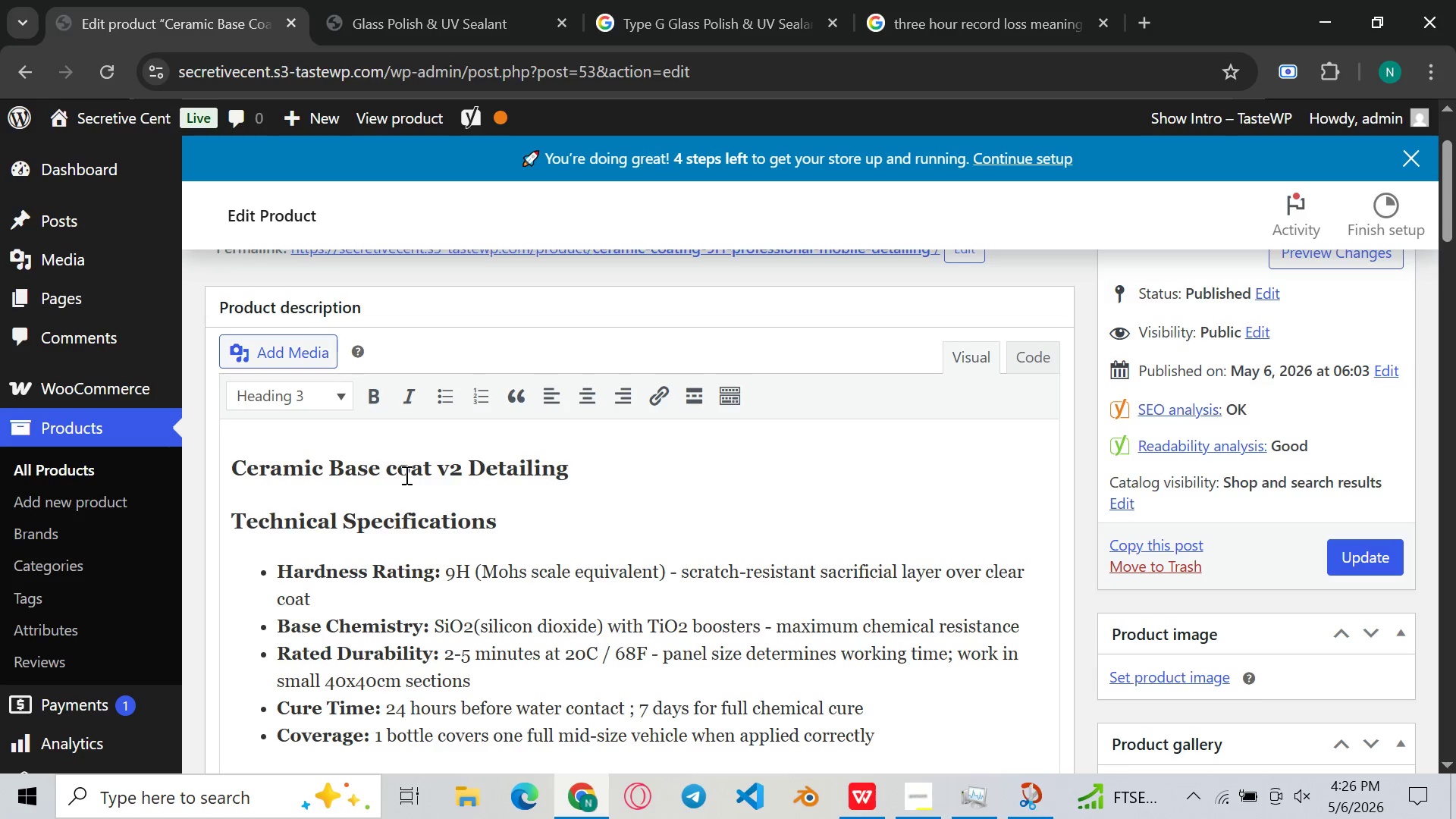 
left_click([405, 475])
 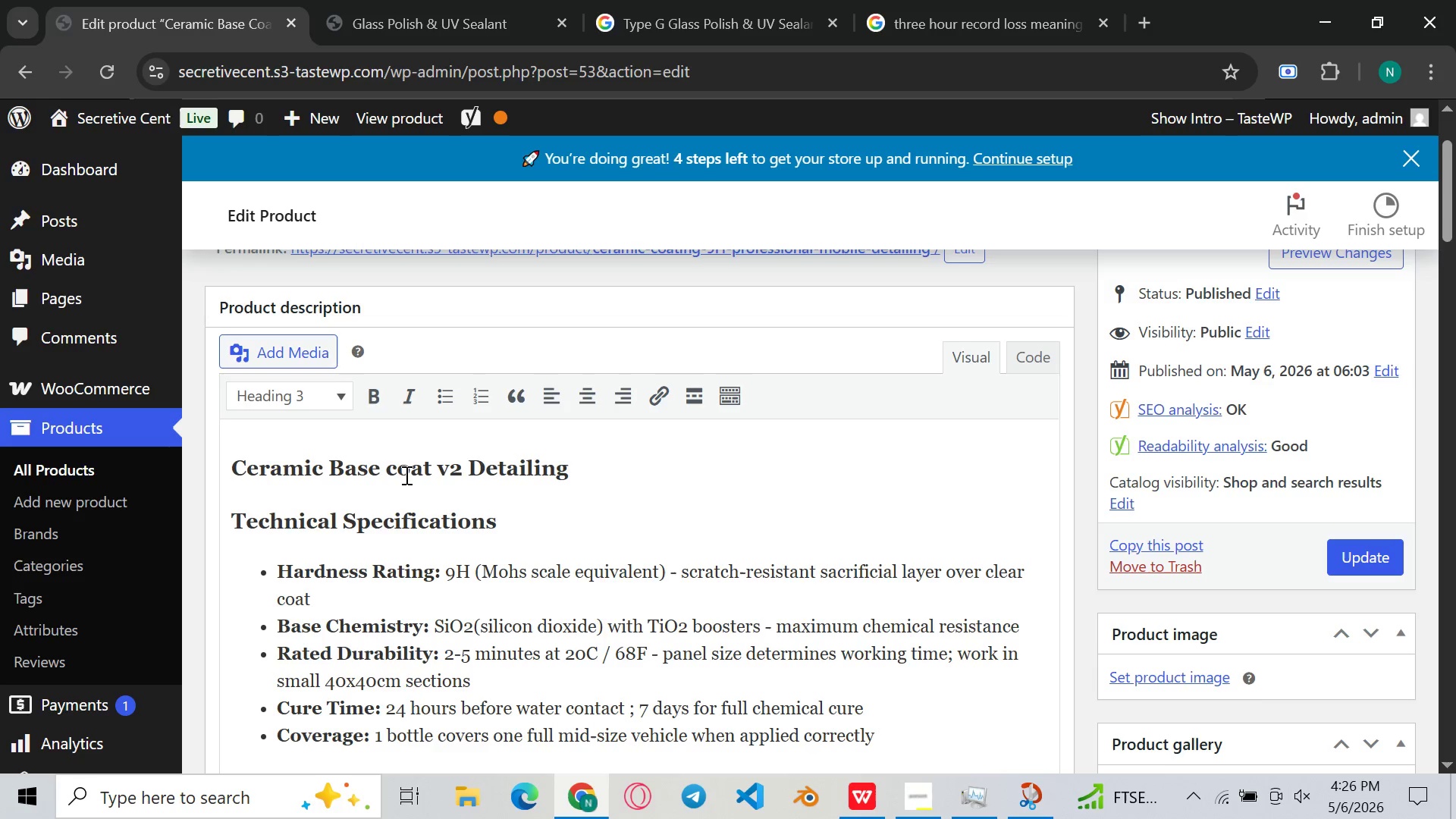 
key(Shift+ArrowLeft)
 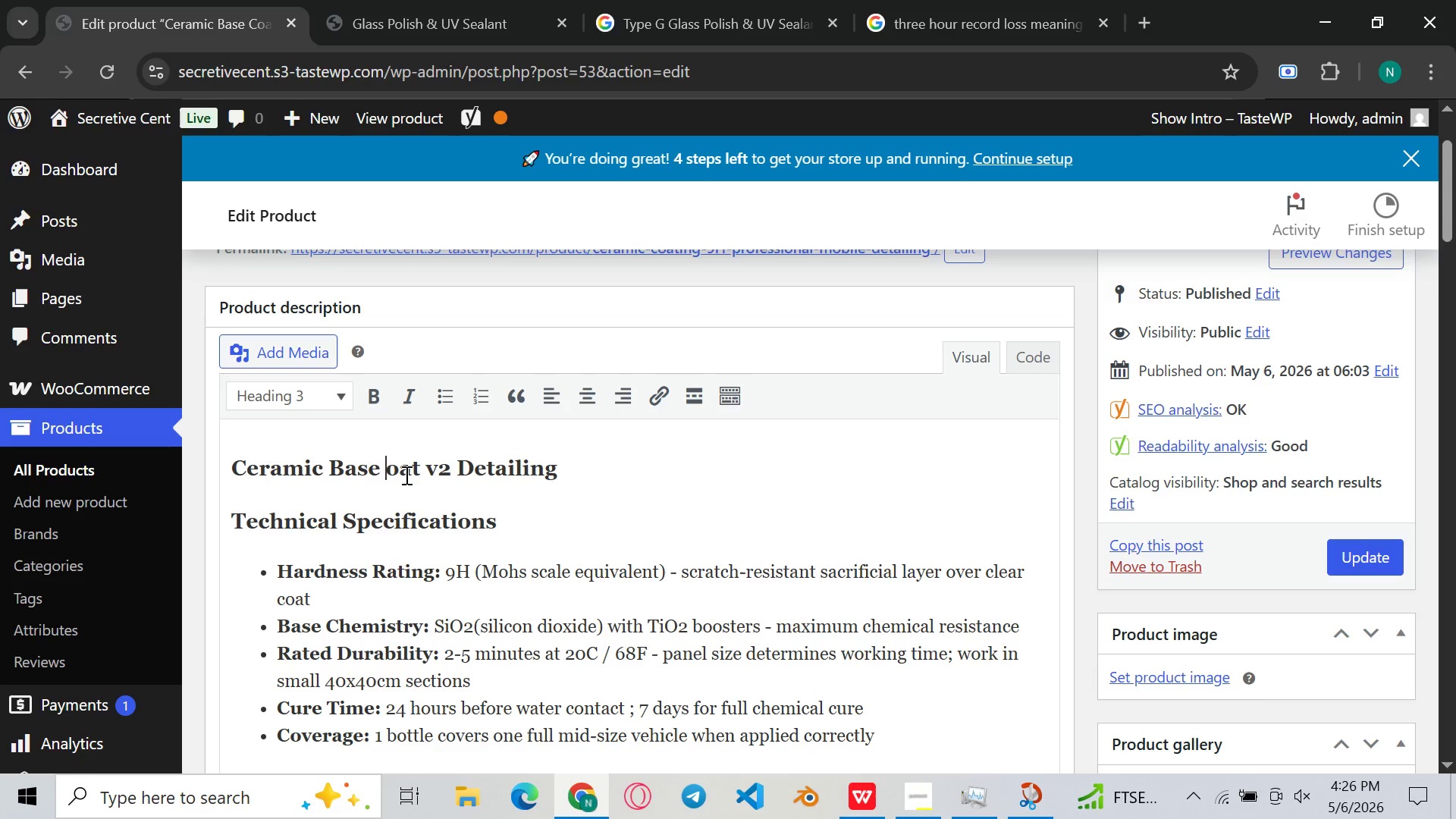 
key(Backspace)
 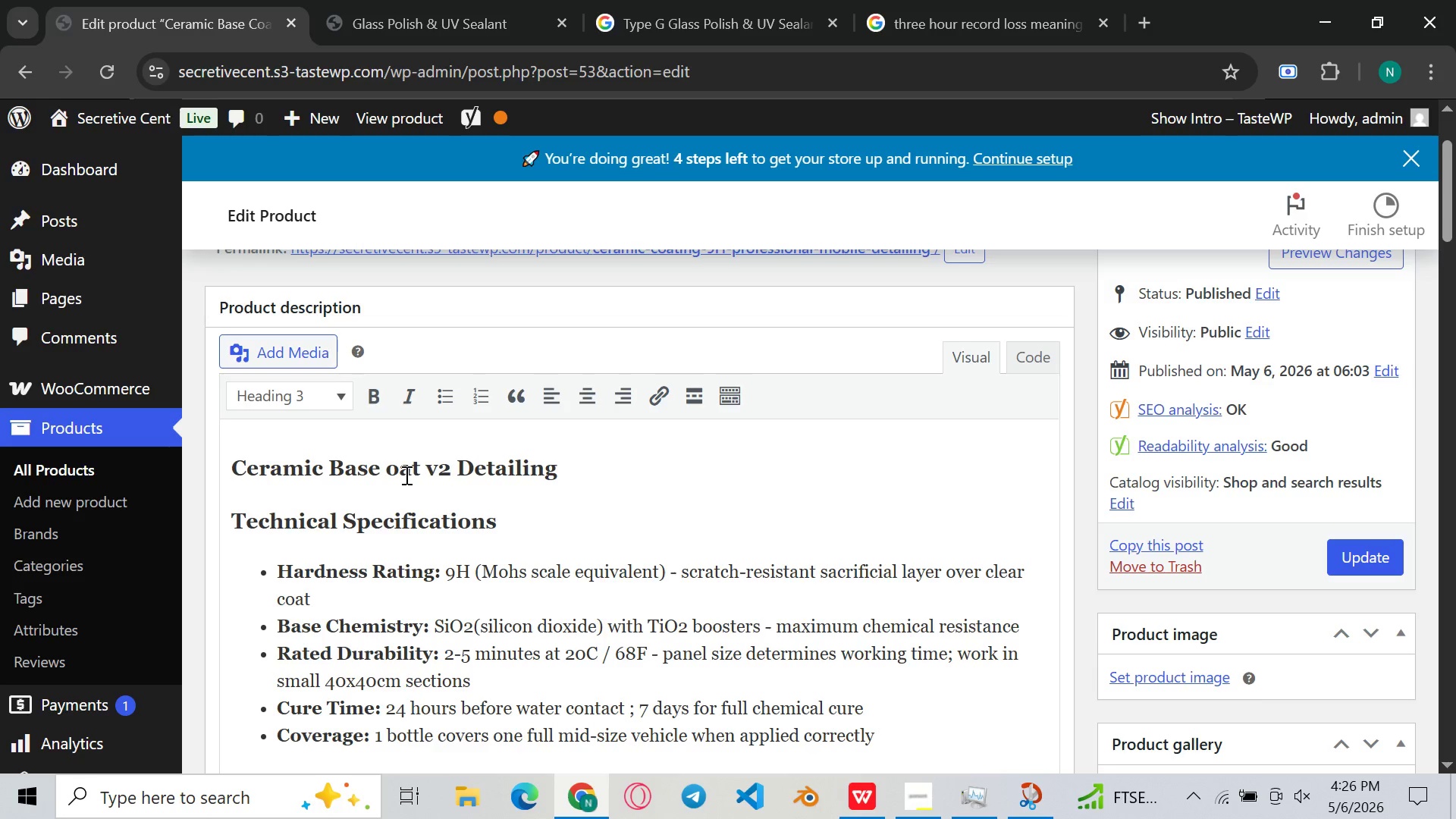 
key(Shift+C)
 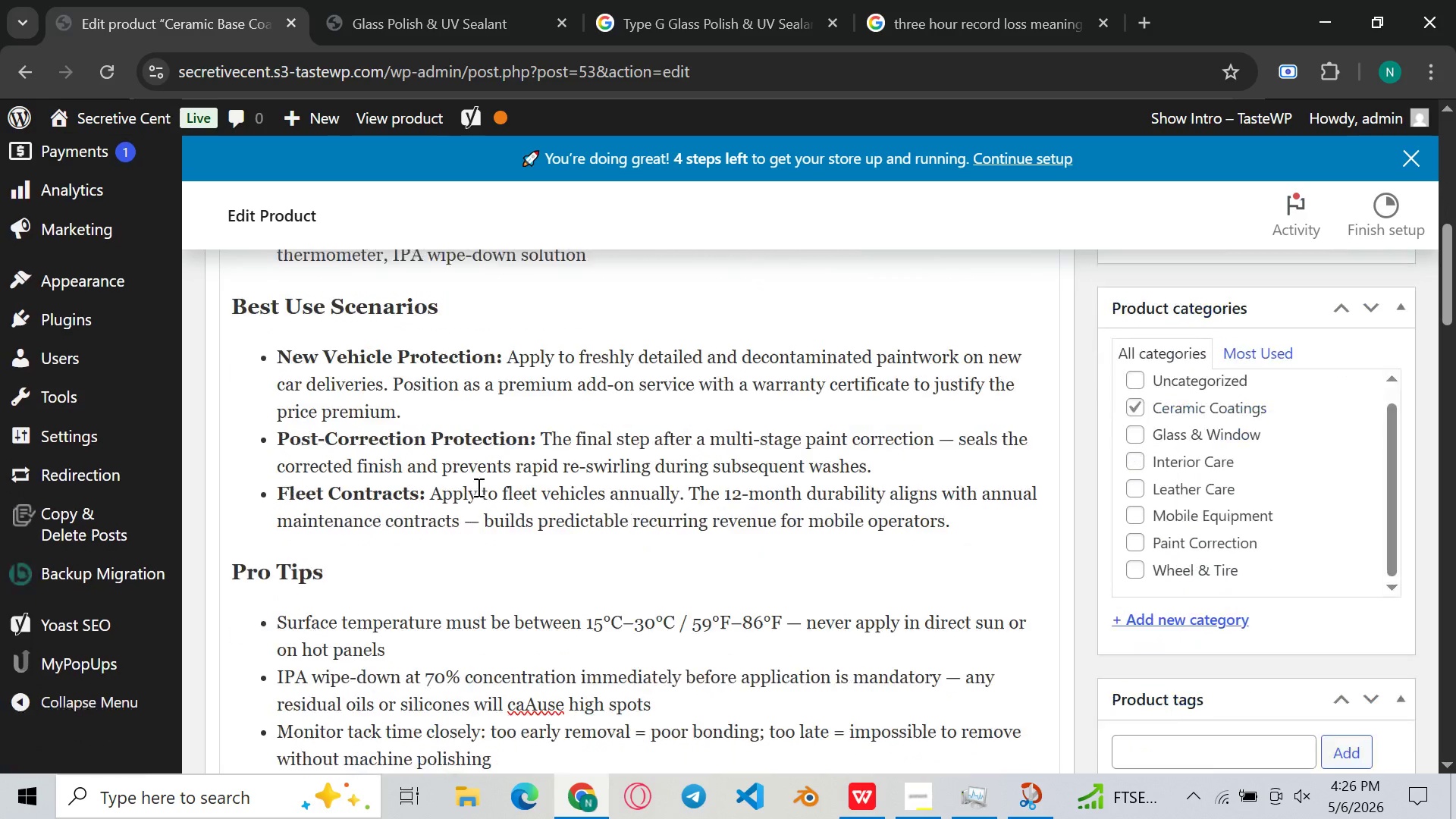 
wait(9.98)
 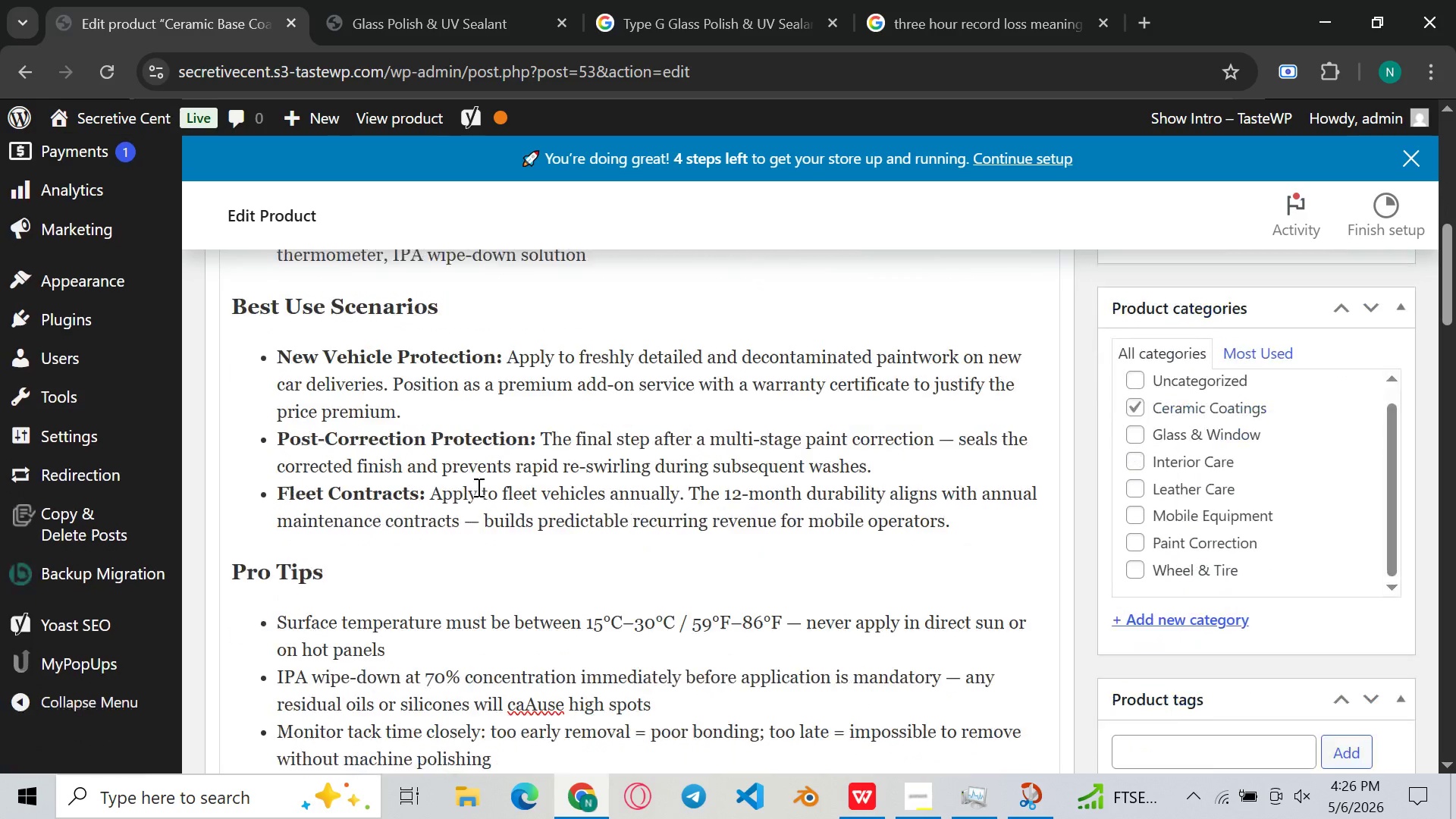 
left_click_drag(start_coordinate=[598, 351], to_coordinate=[184, 349])
 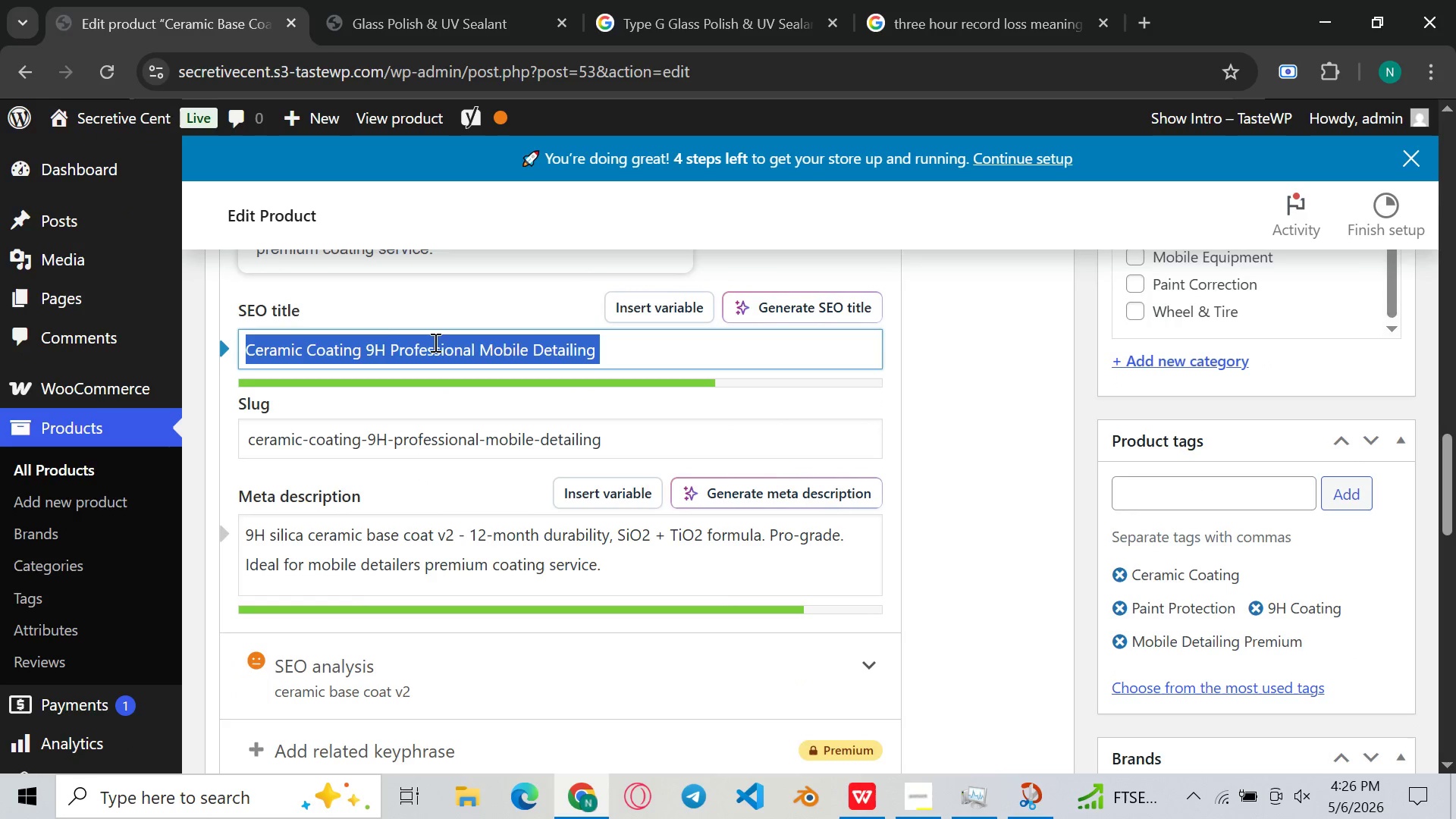 
left_click([382, 341])
 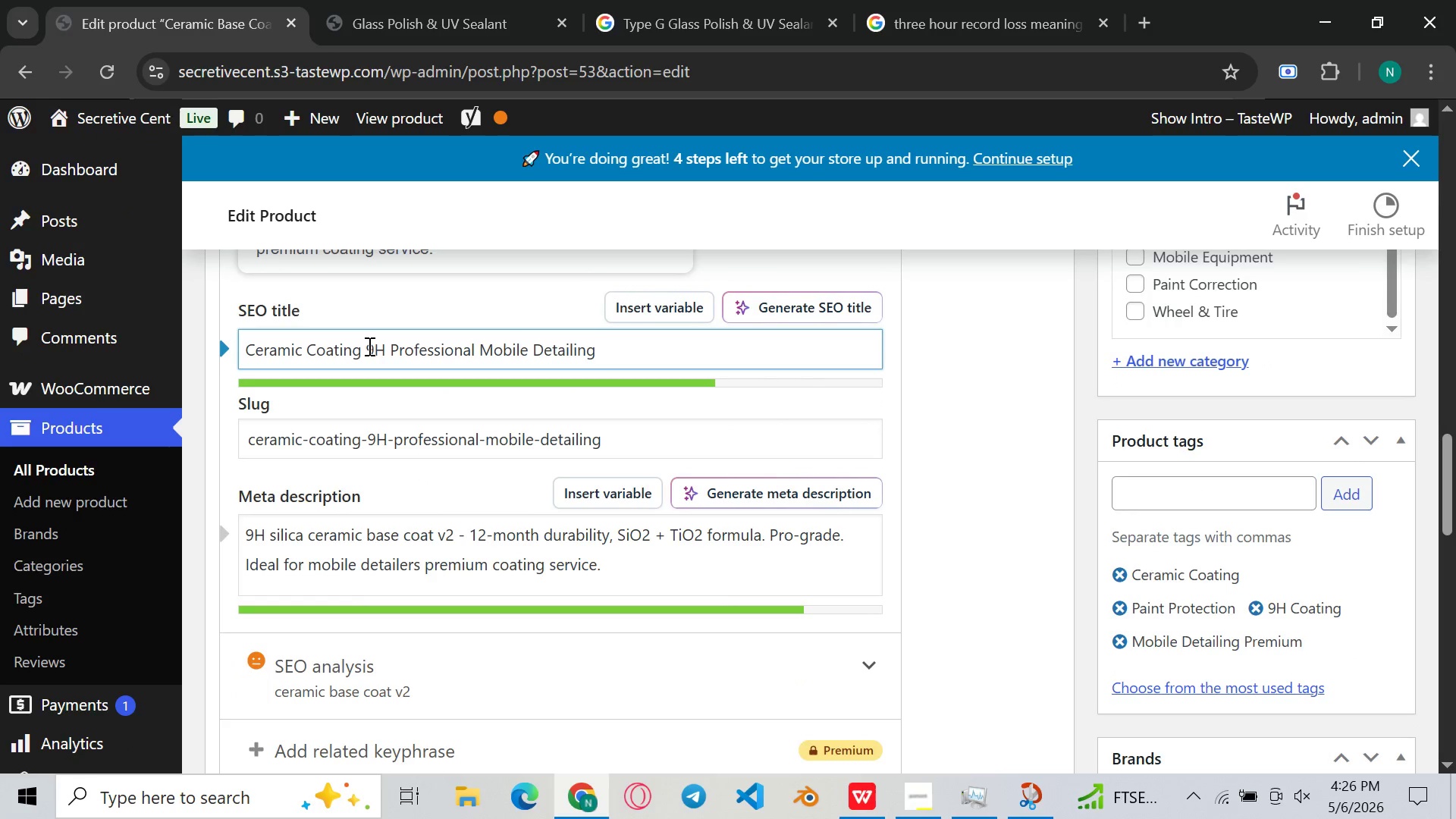 
left_click_drag(start_coordinate=[368, 346], to_coordinate=[246, 354])
 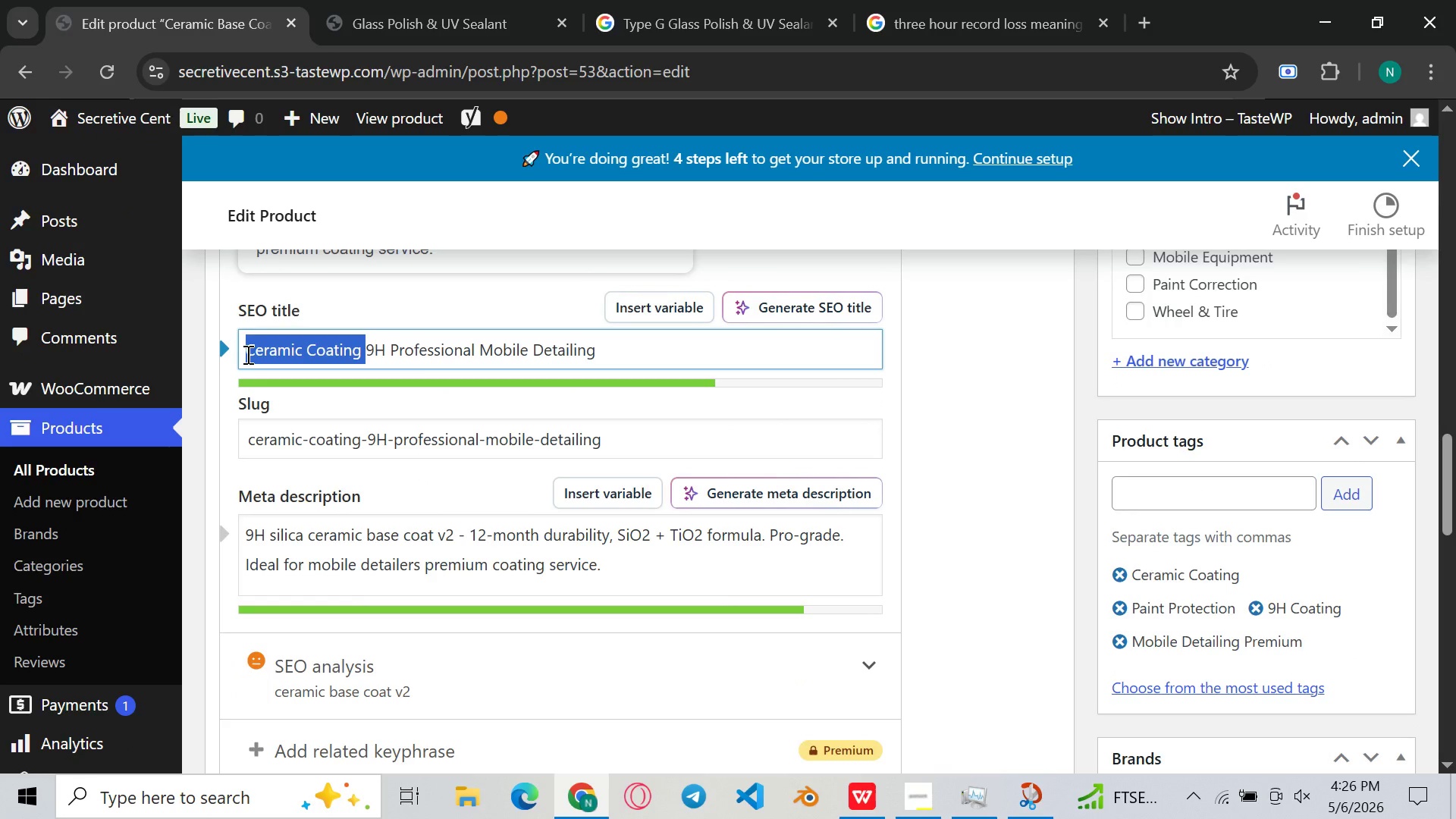 
key(Backspace)
 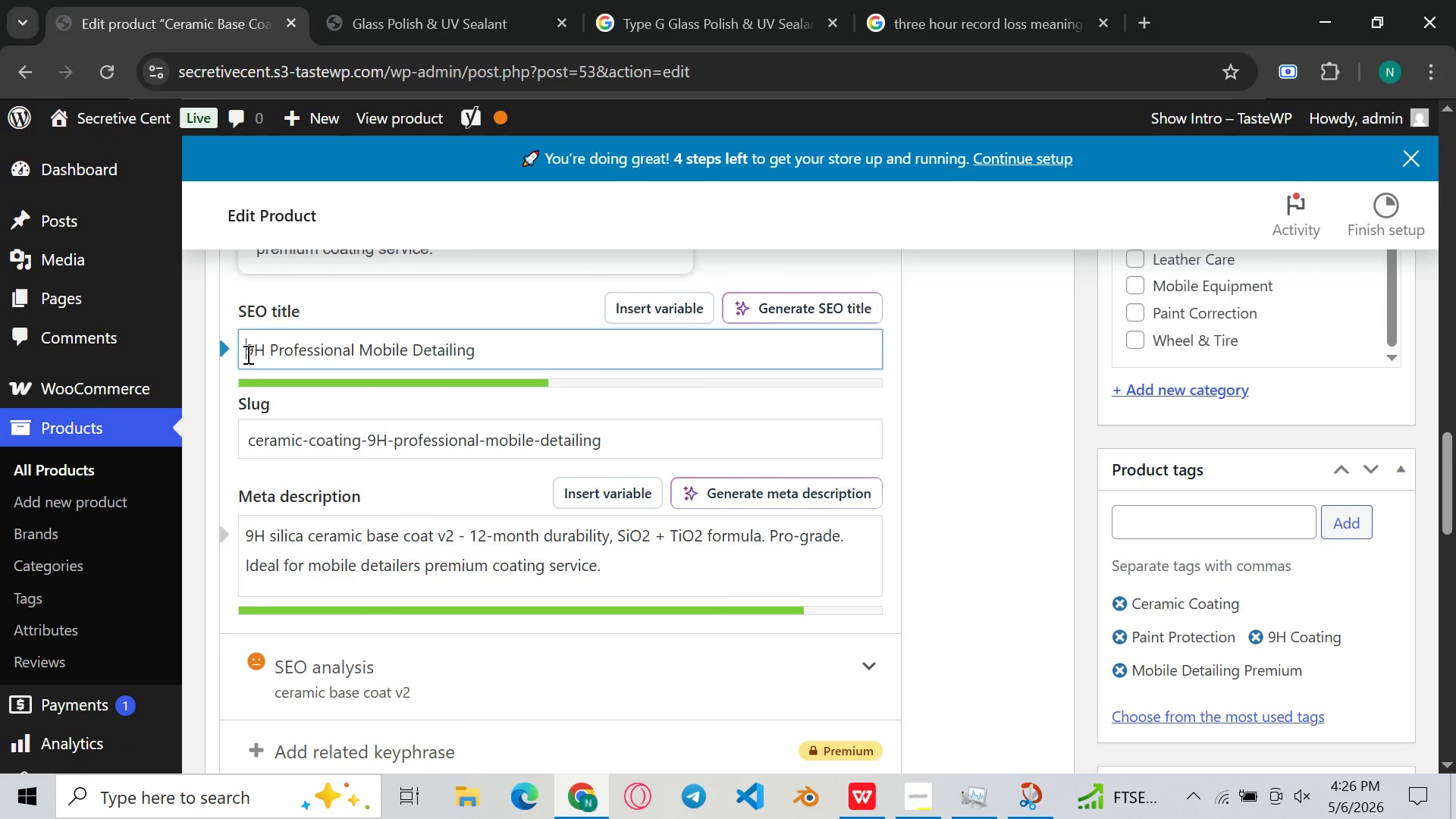 
key(Control+ControlLeft)
 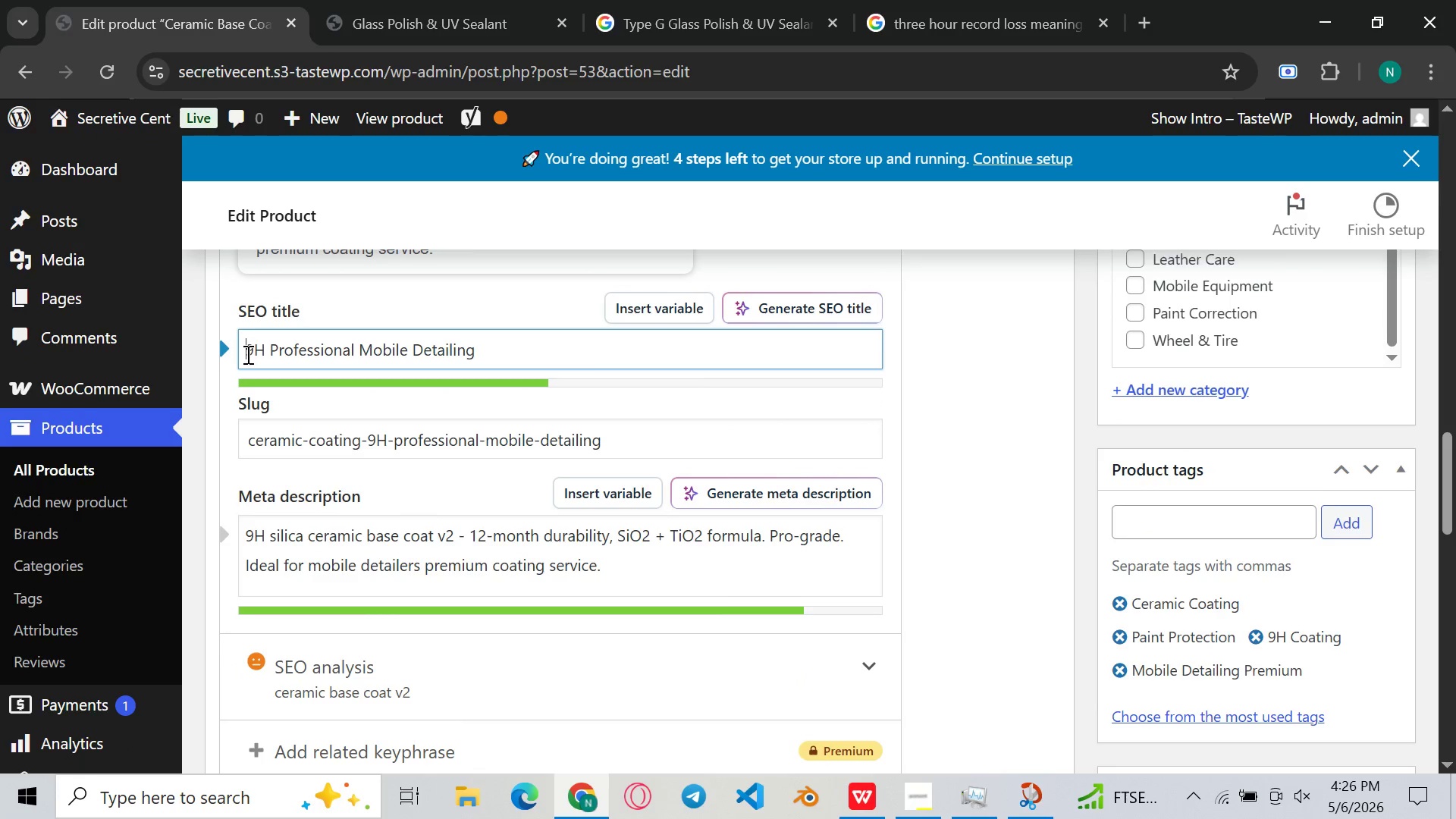 
key(Control+V)
 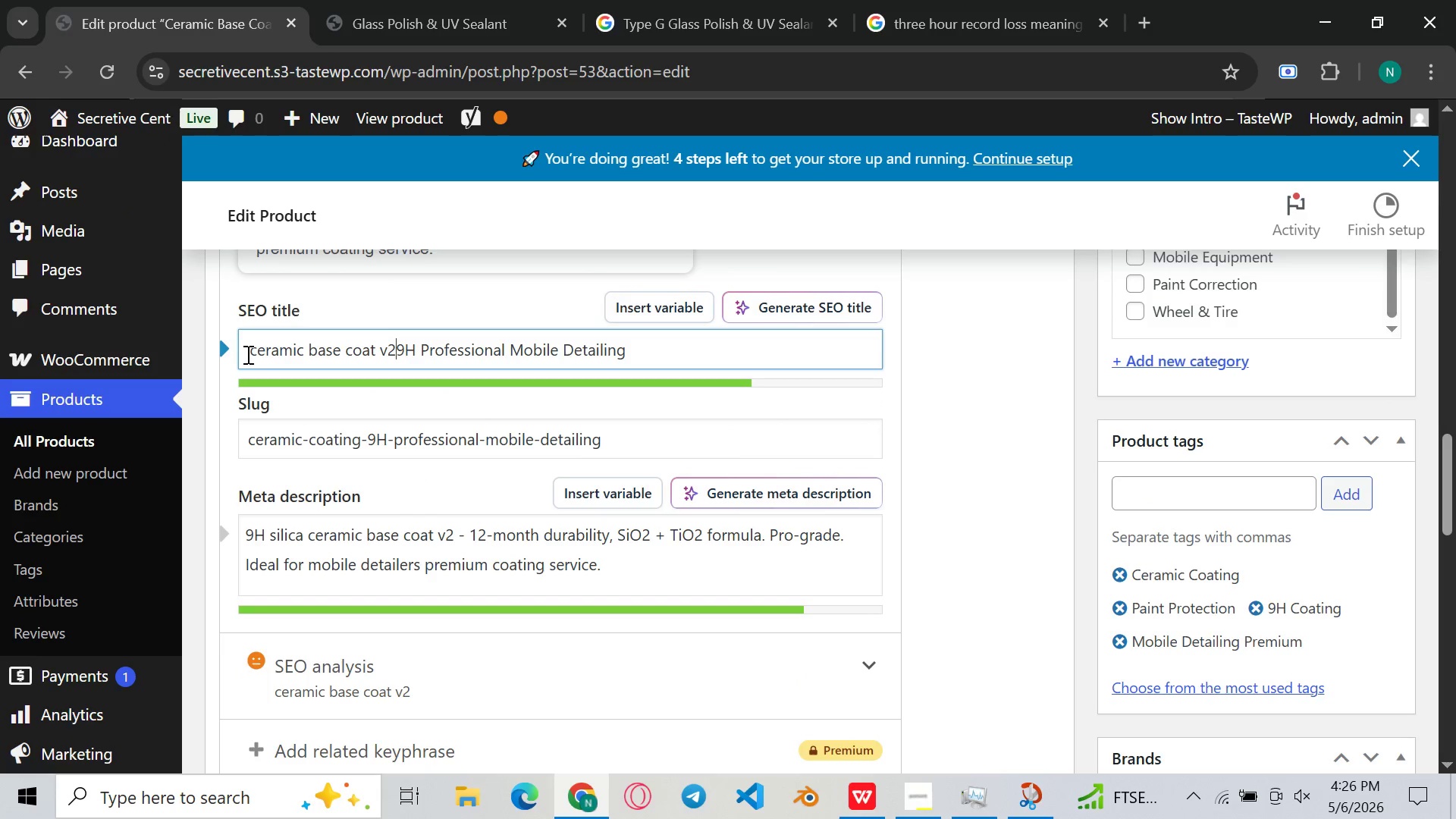 
key(Control+Space)
 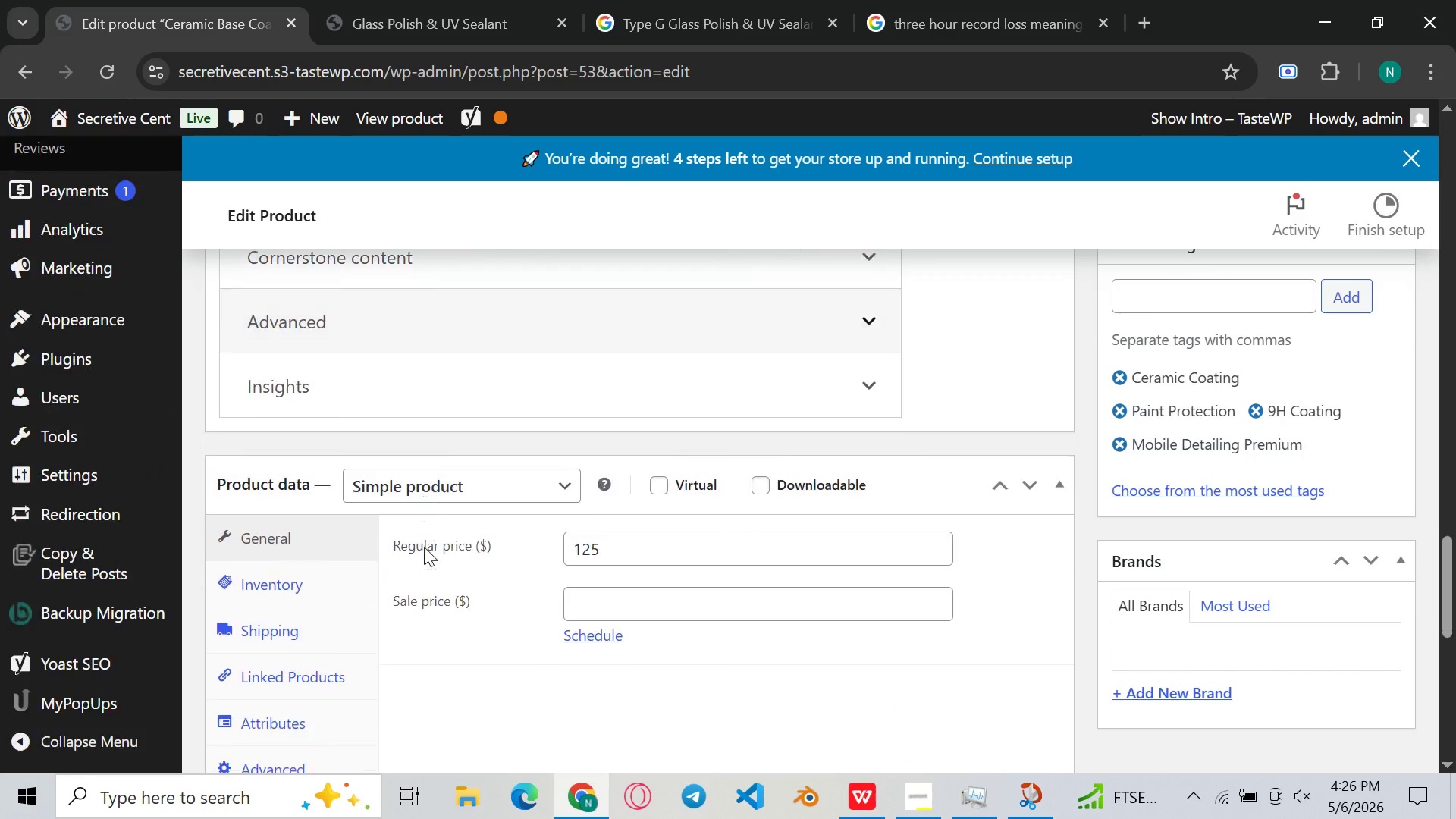 
wait(6.84)
 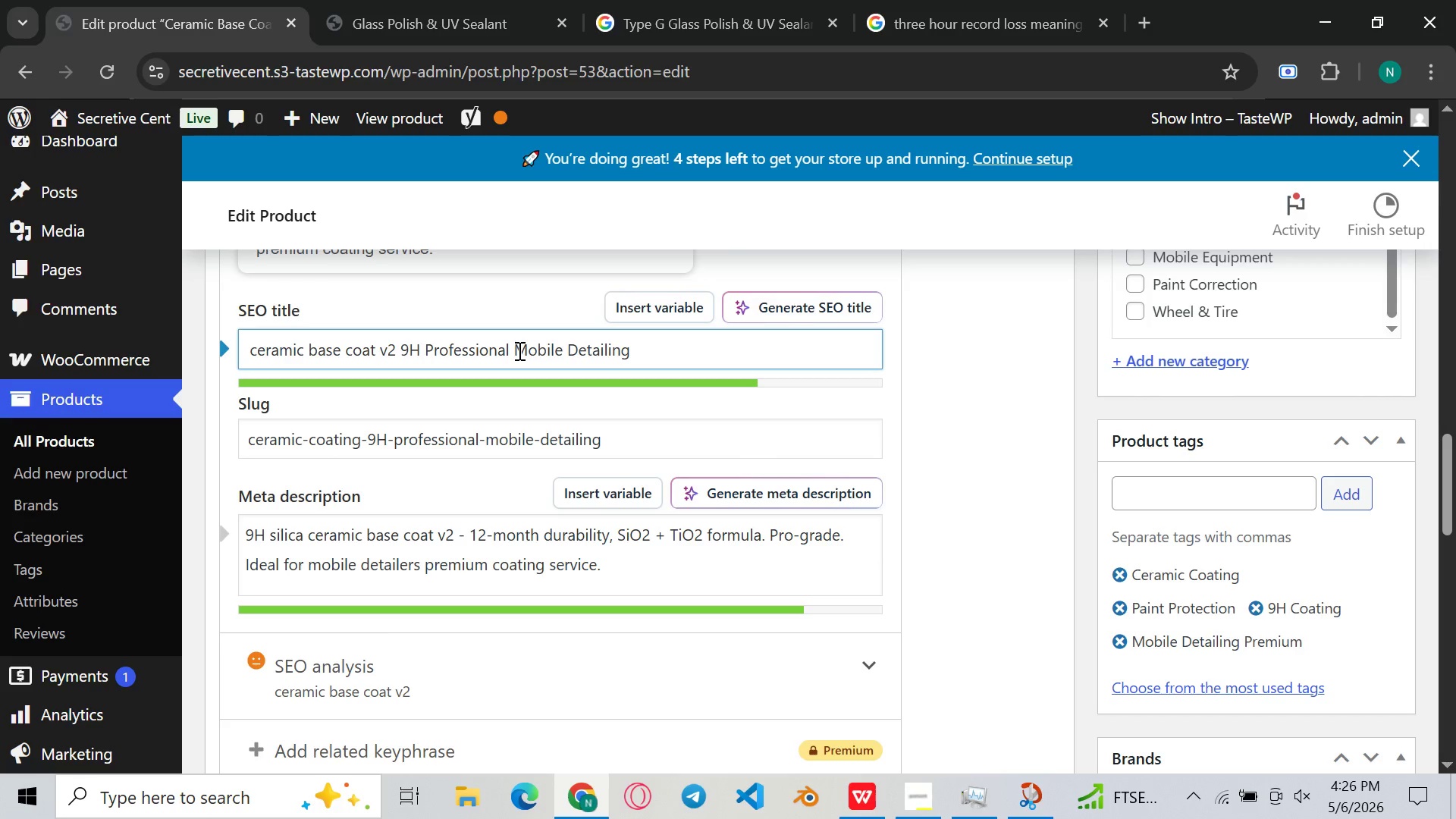 
mouse_move([522, 431])
 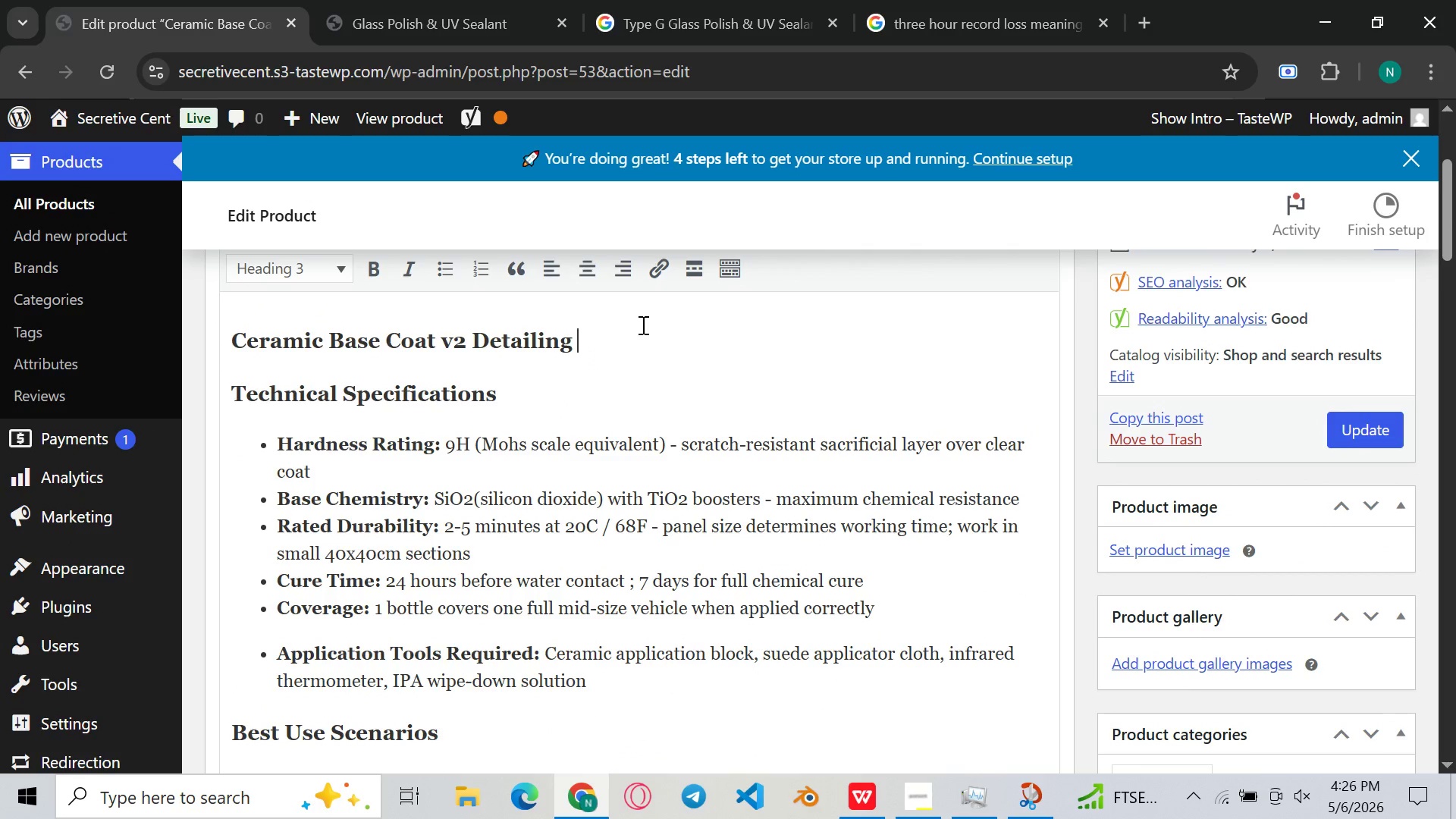 
left_click([642, 325])
 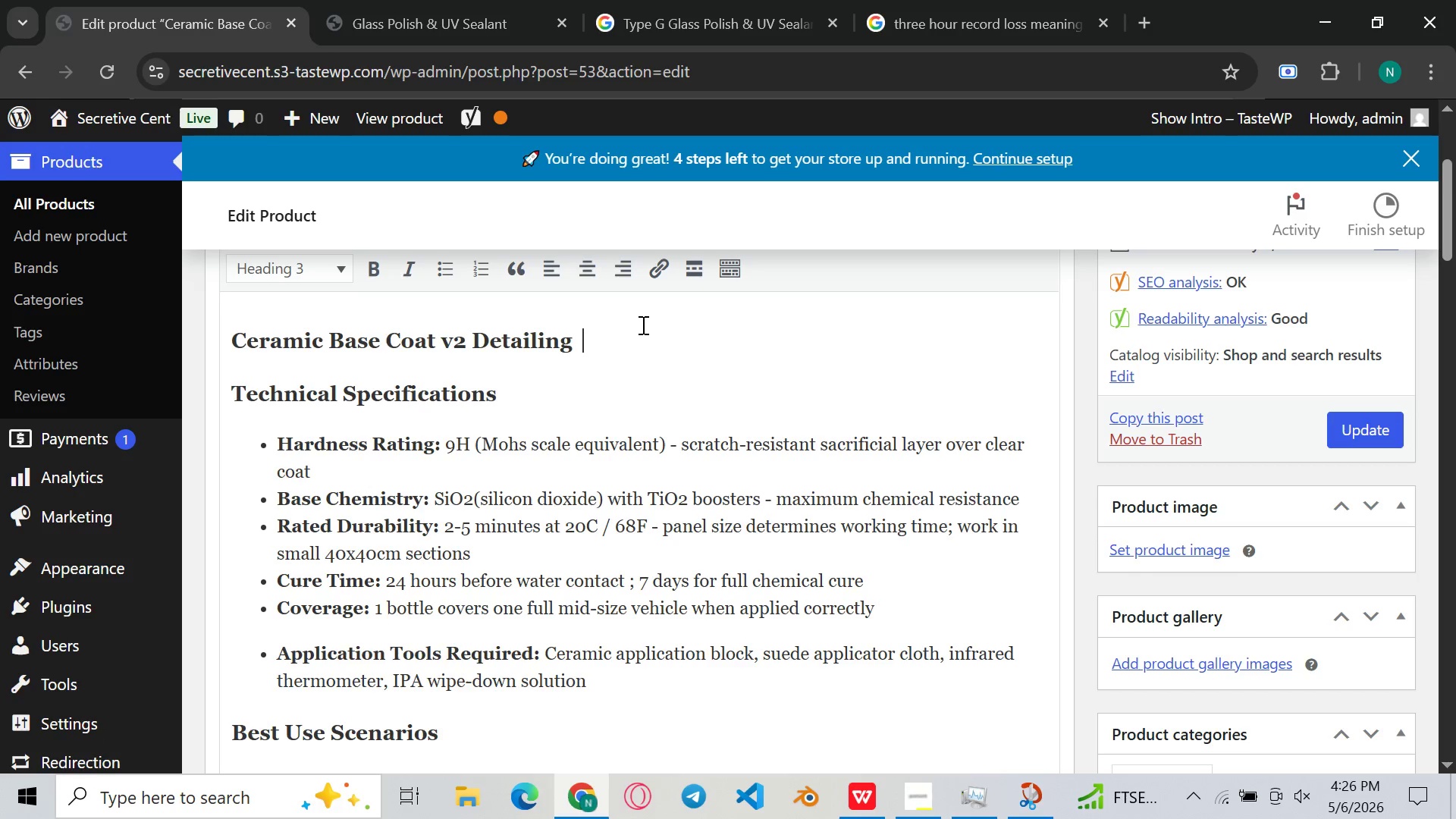 
key(Space)
 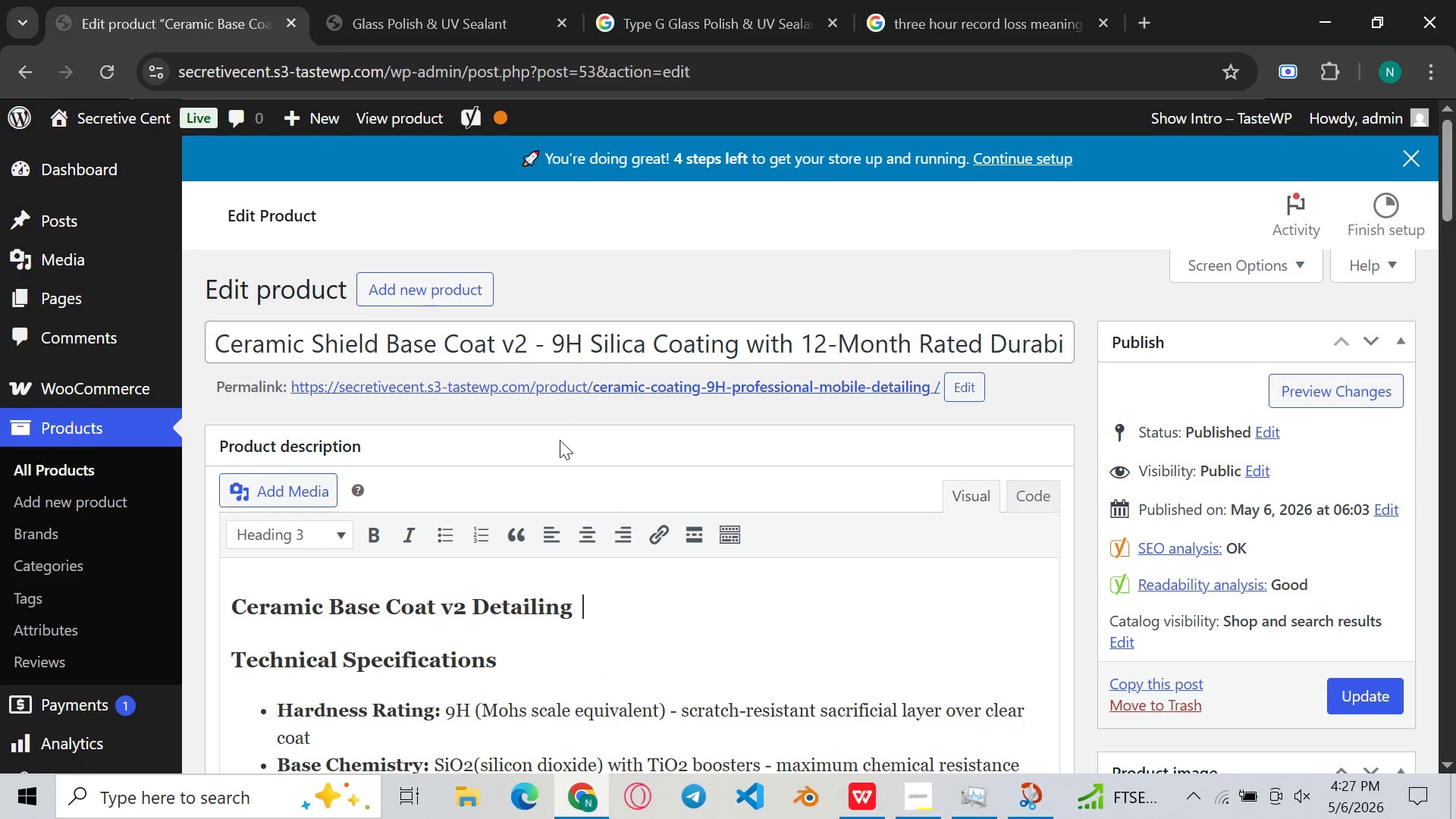 
wait(15.84)
 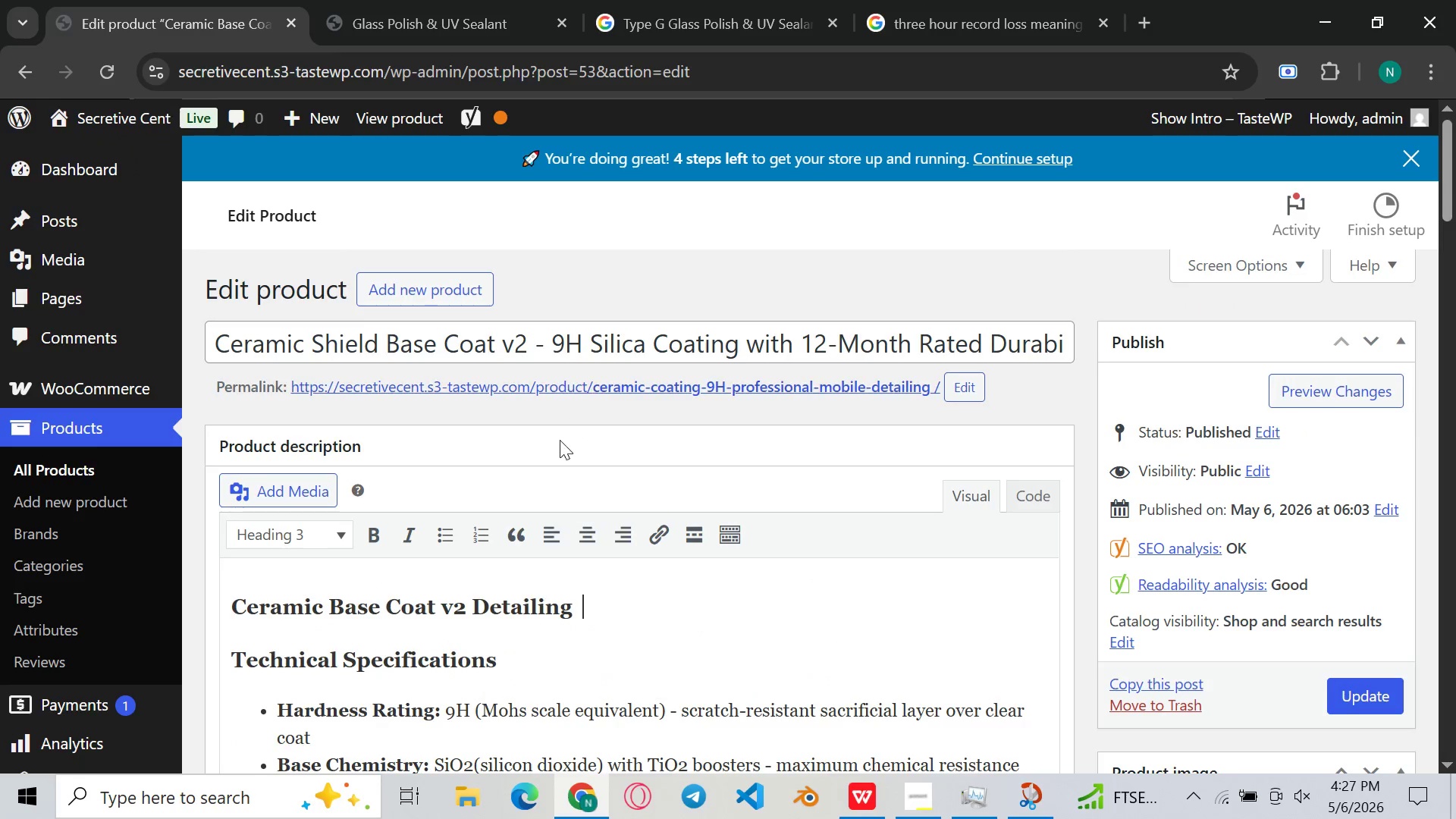 
left_click([475, 606])
 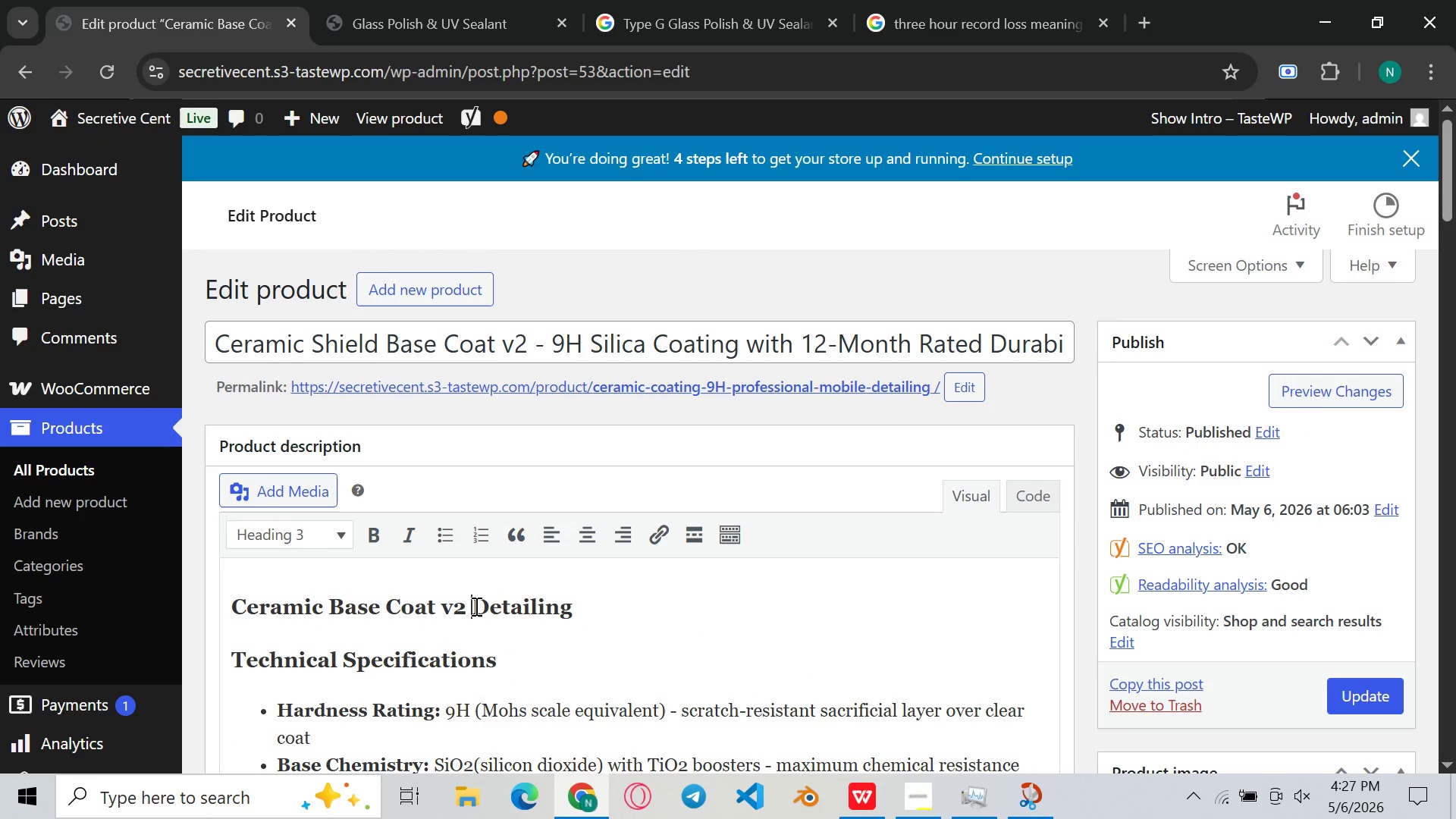 
type(- 9H)
key(Backspace)
key(Backspace)
type(9H profesional )
 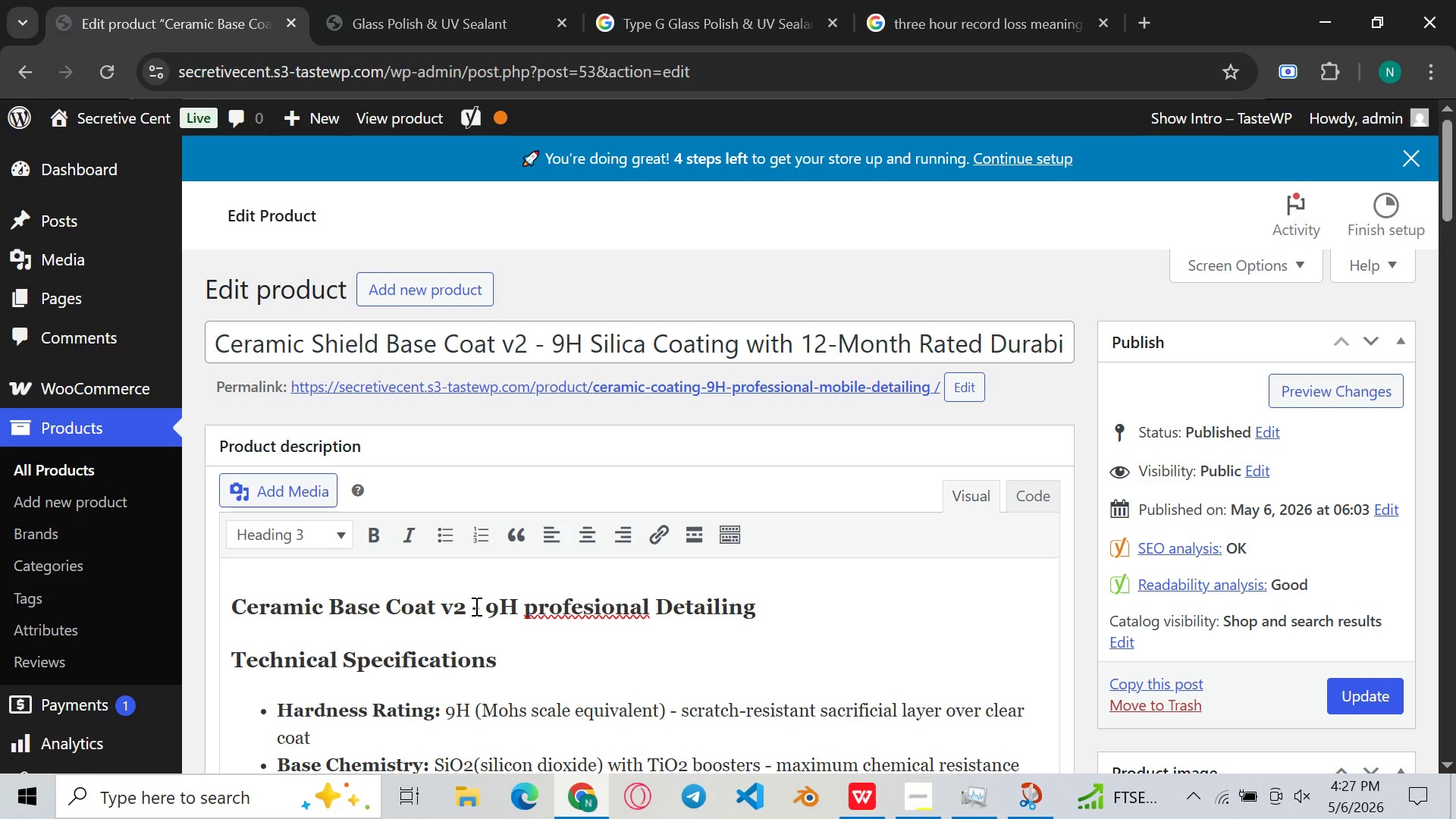 
left_click([587, 618])
 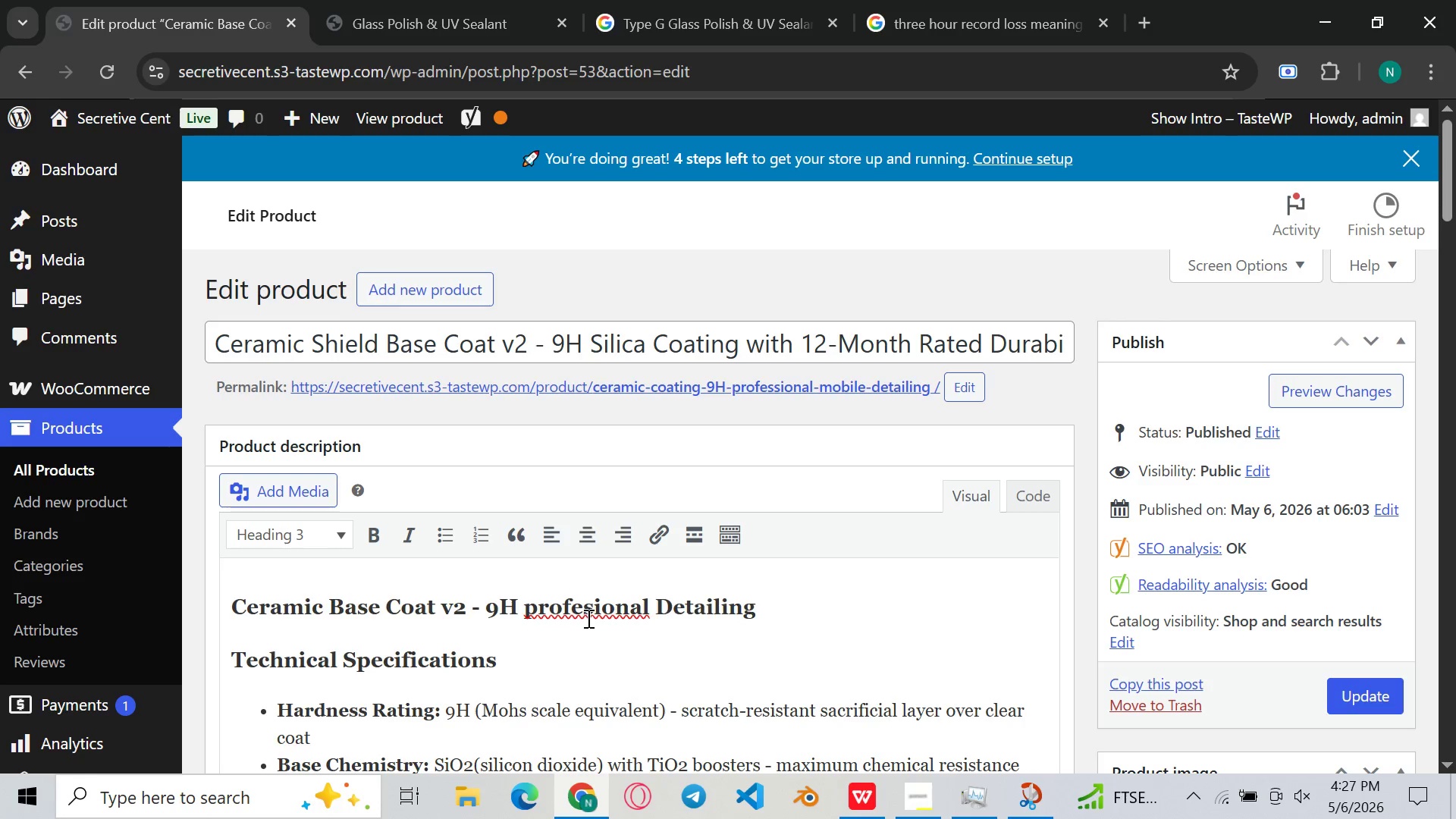 
key(S)
 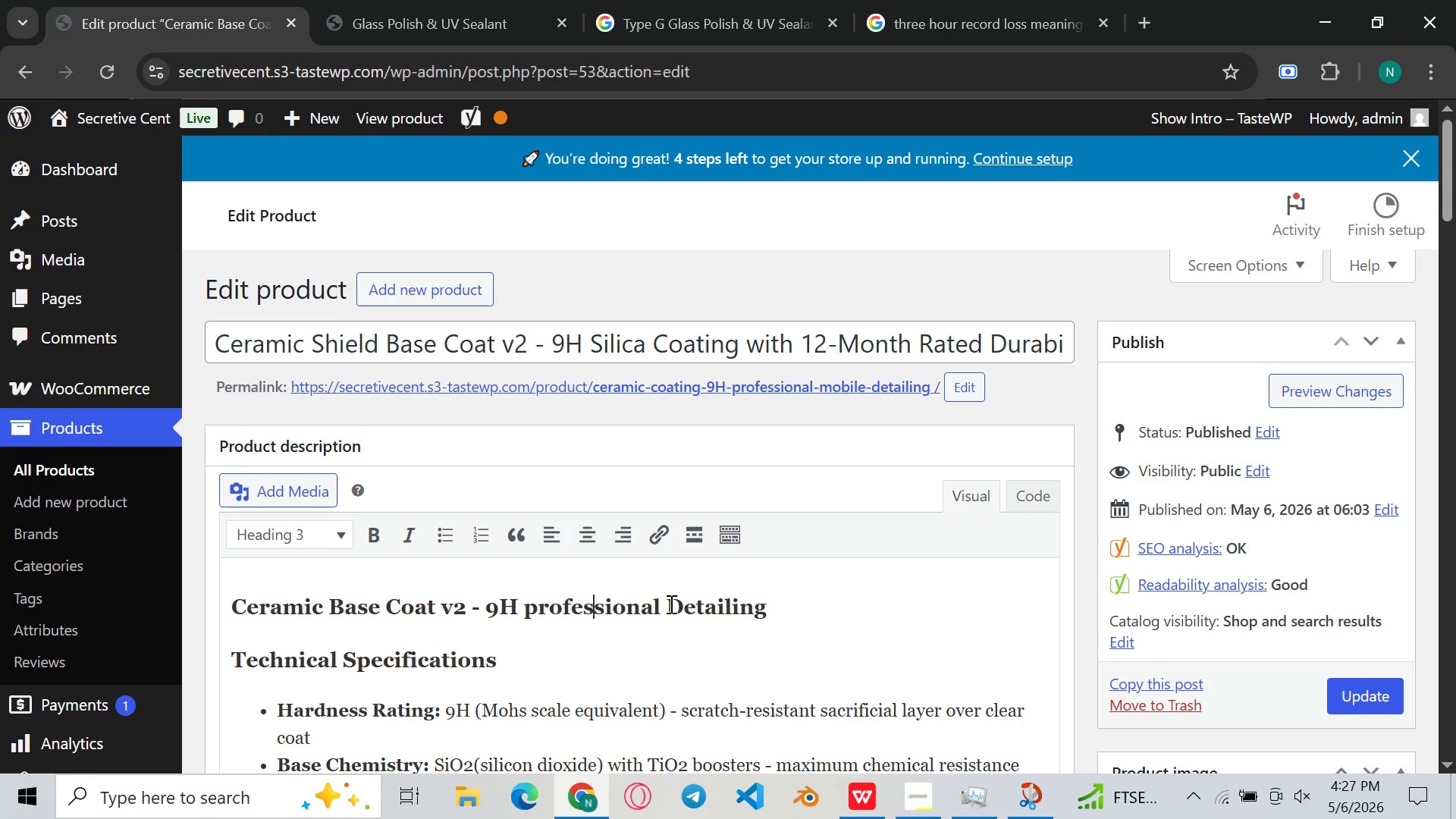 
left_click([667, 603])
 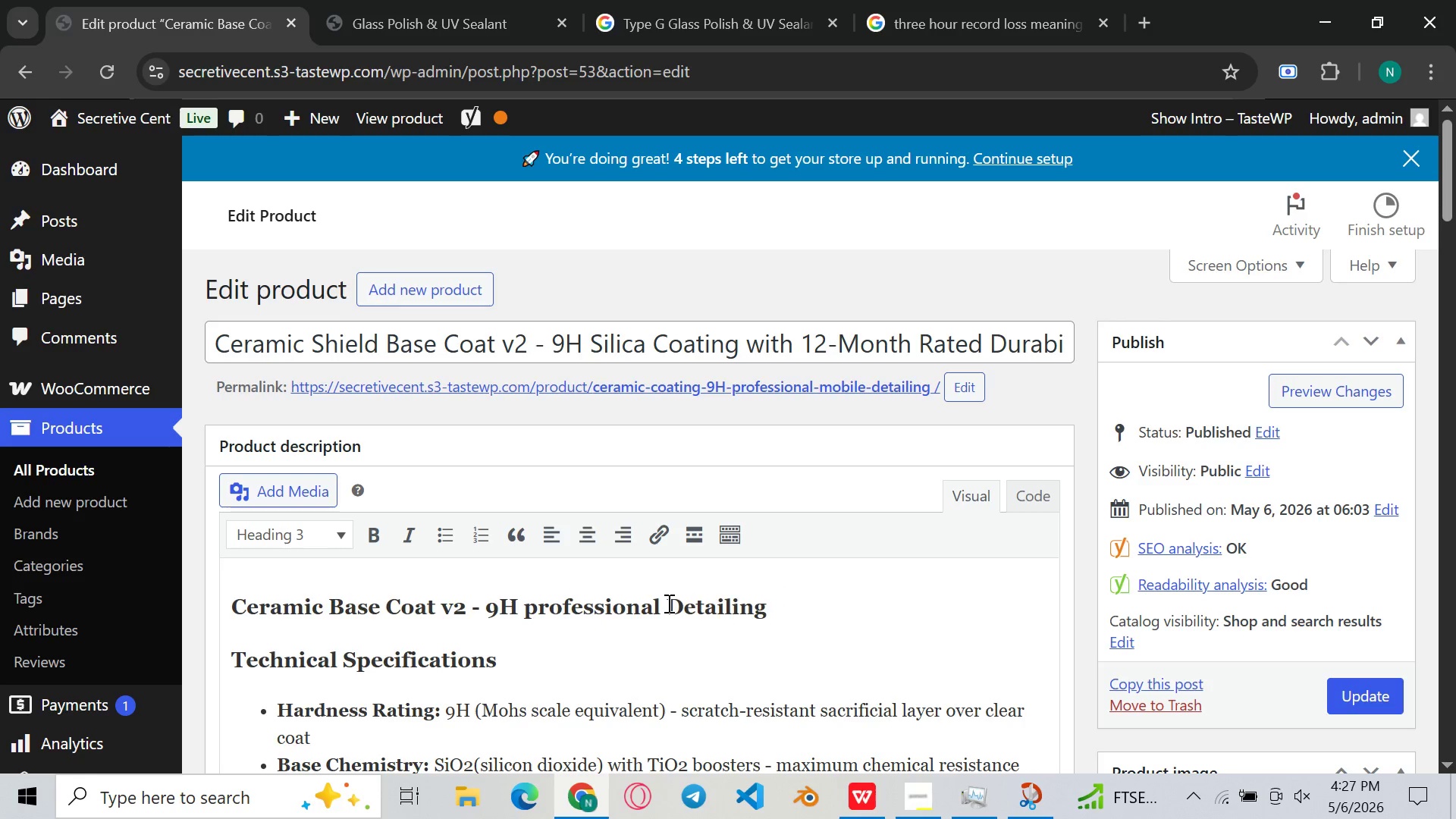 
type(Mobile )
 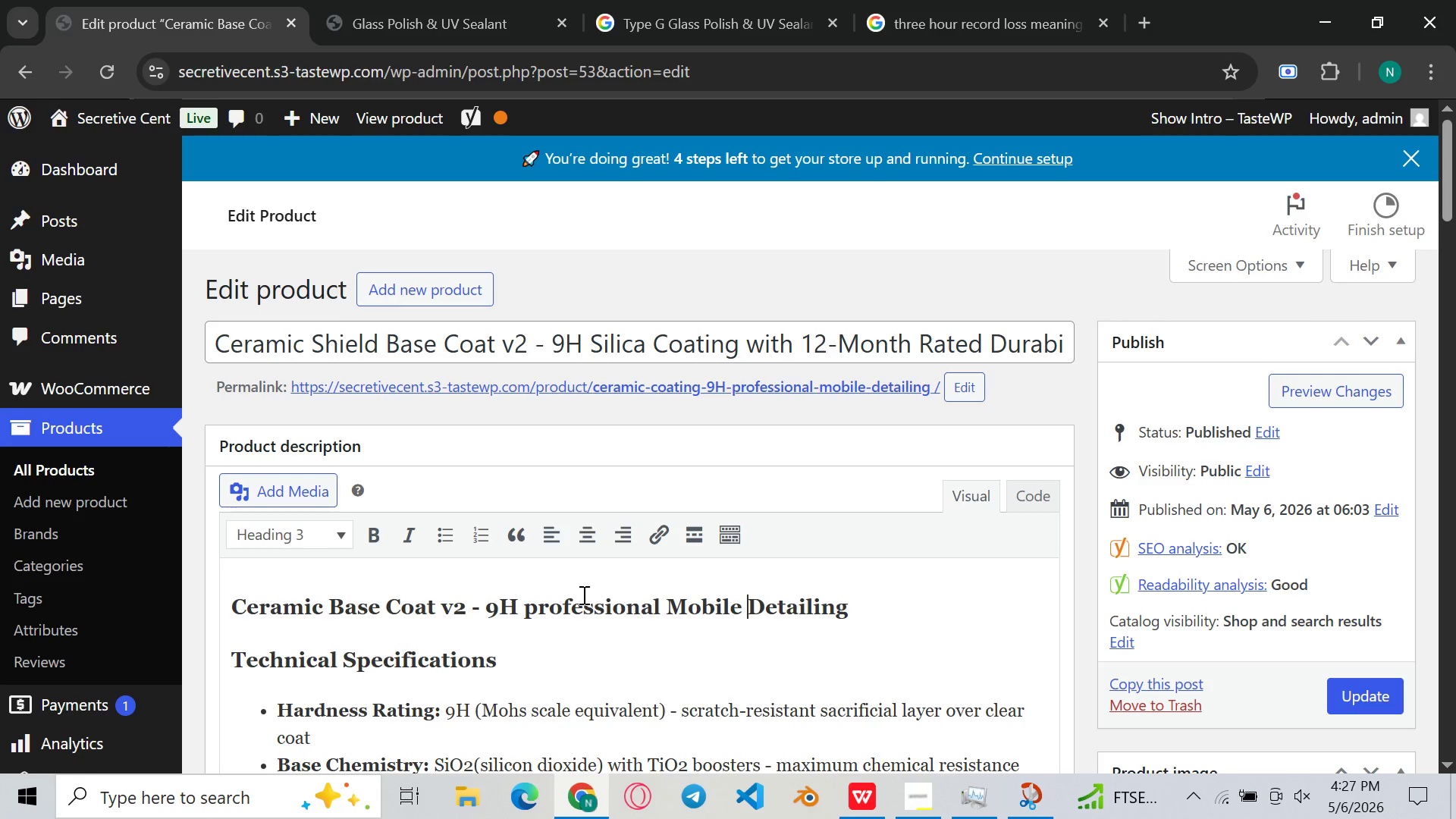 
left_click([542, 599])
 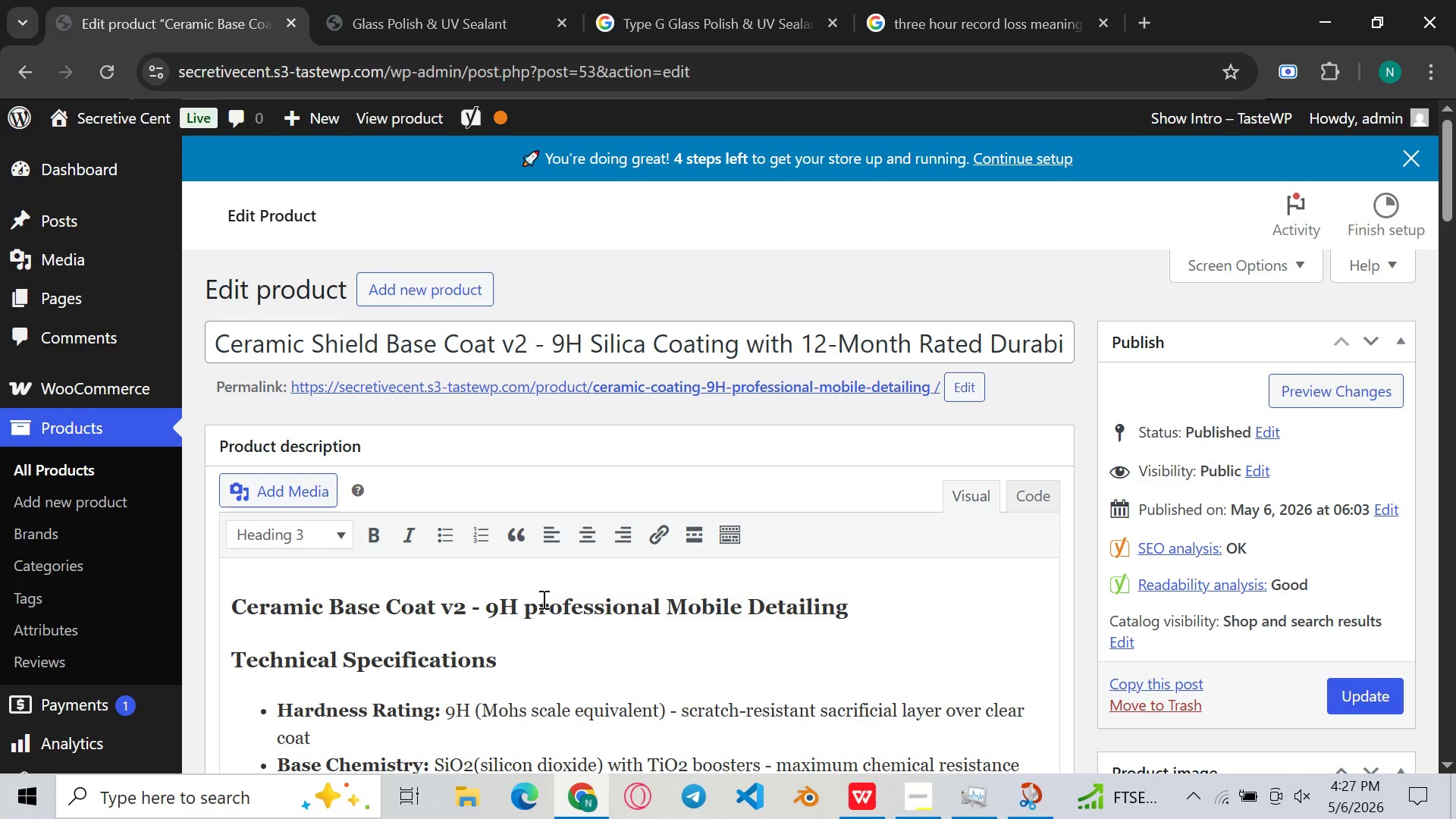 
key(Backspace)
 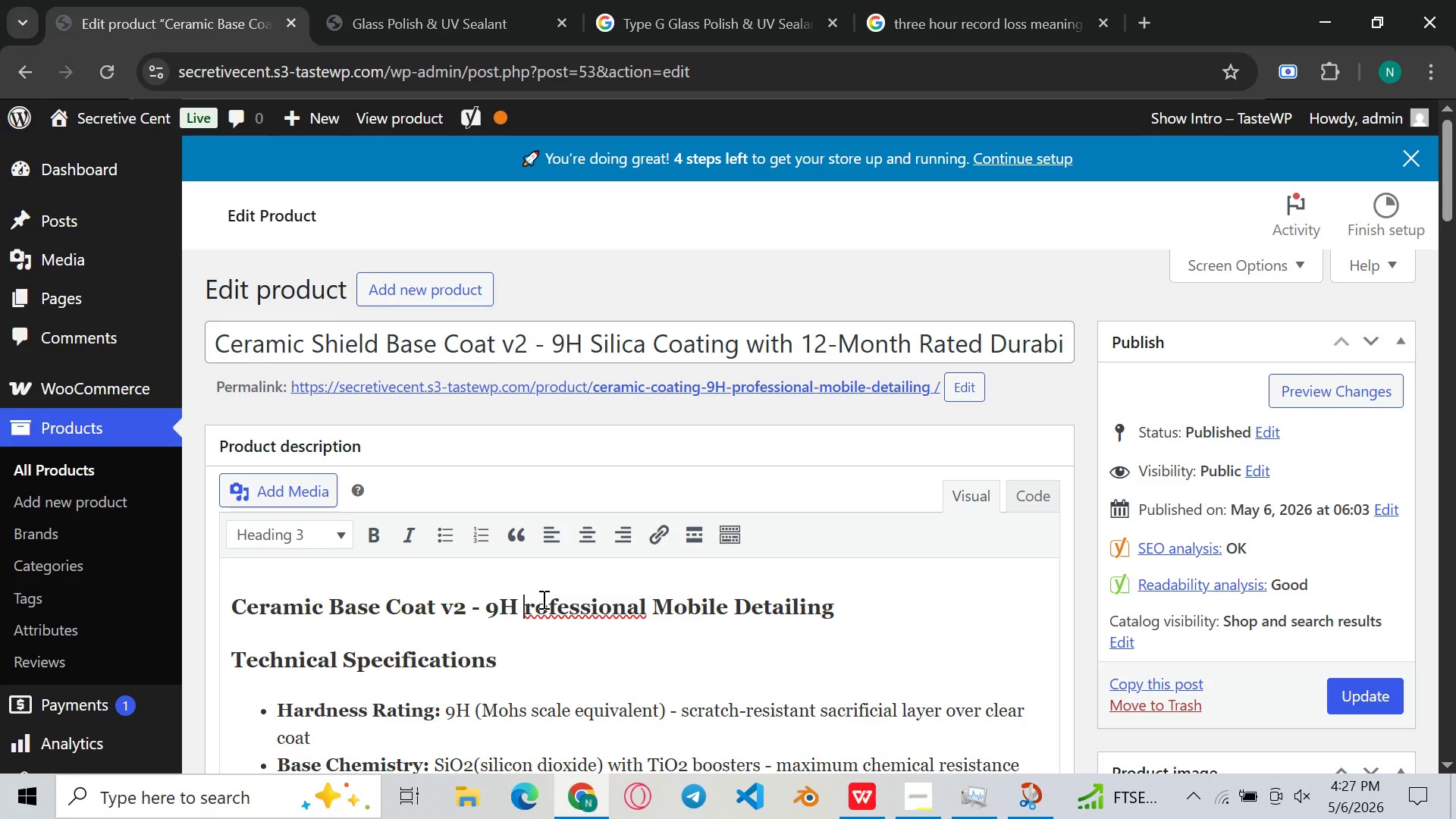 
key(Shift+P)
 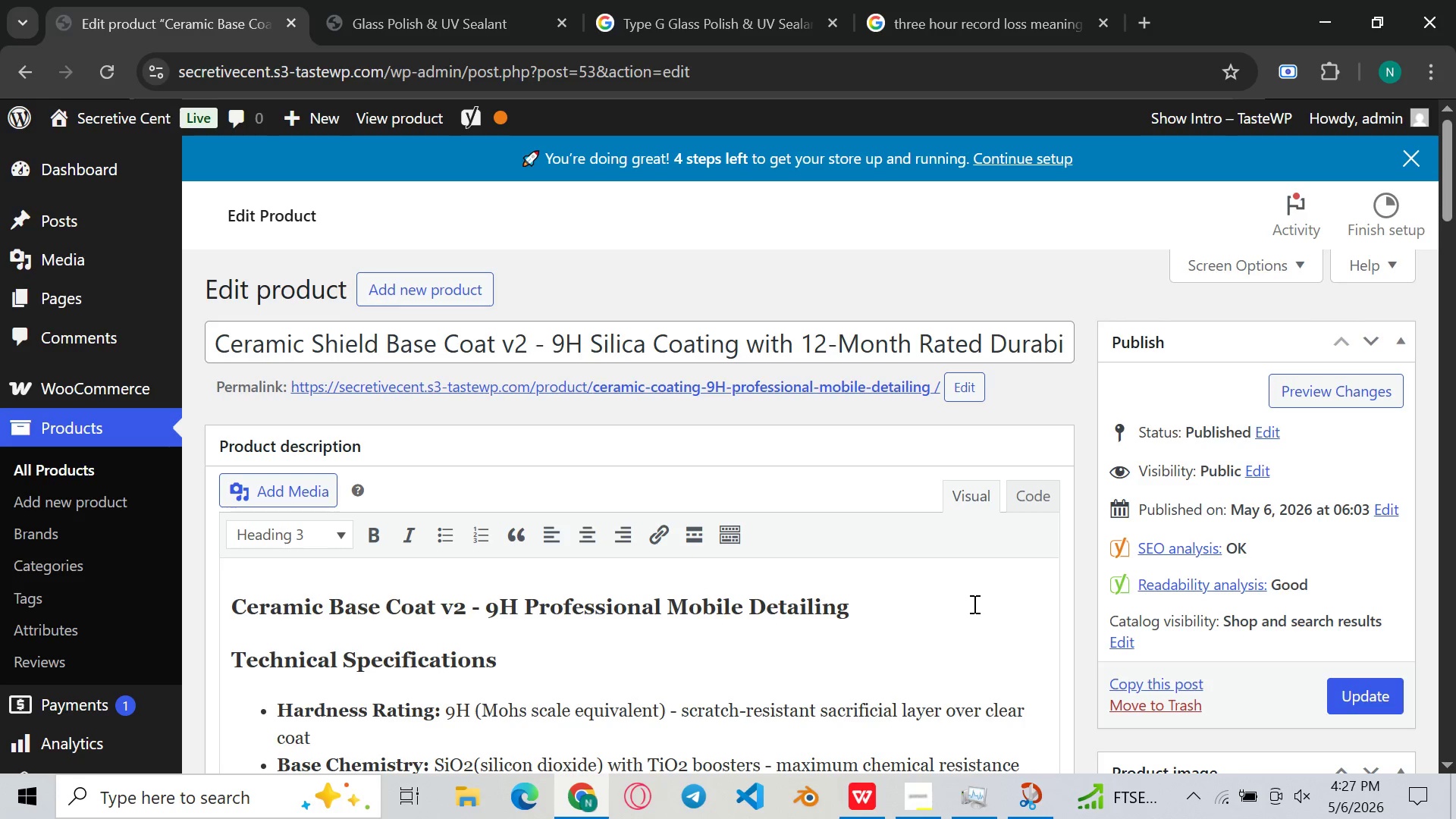 
left_click([973, 604])
 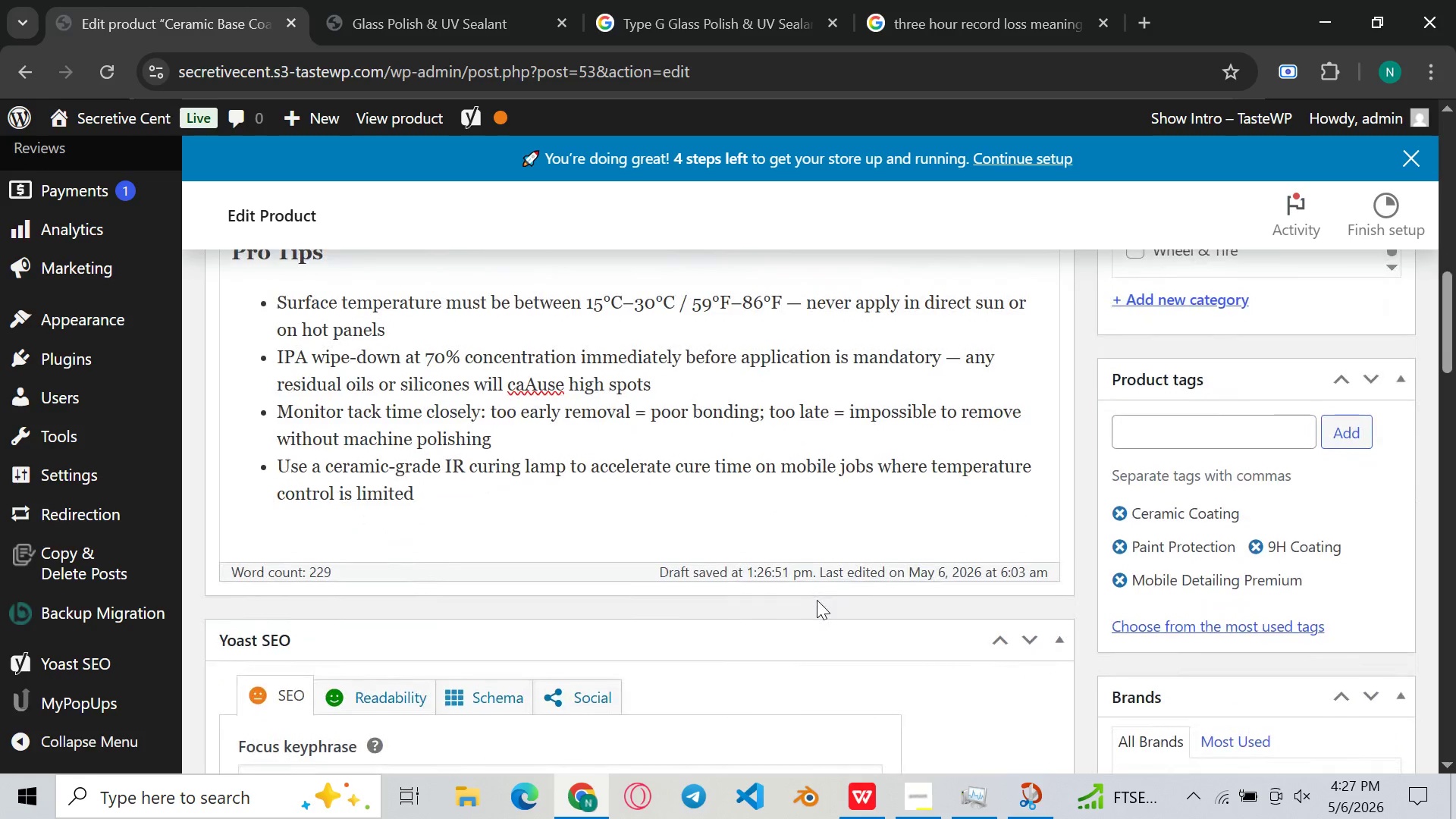 
wait(5.52)
 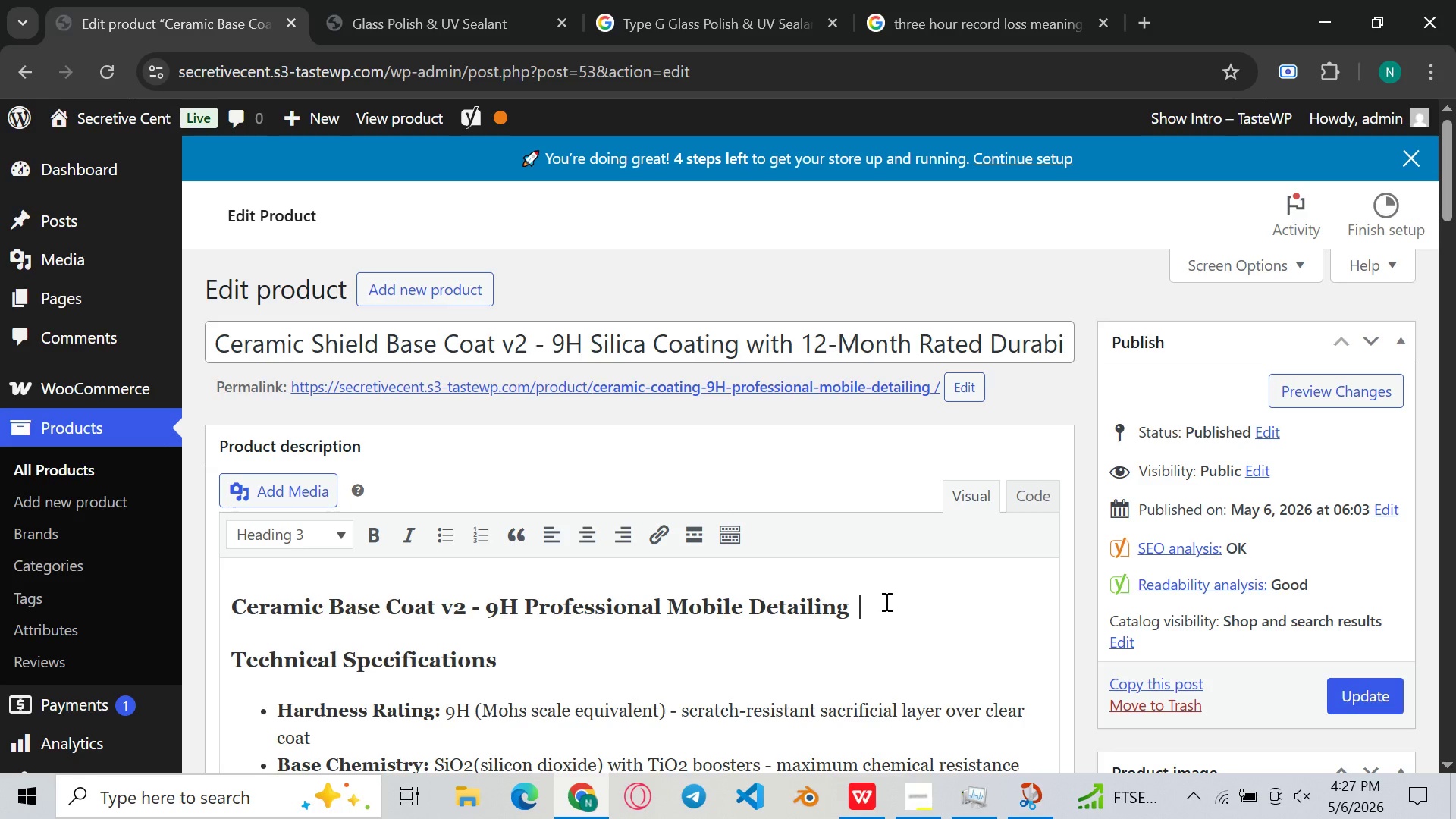 
left_click([537, 372])
 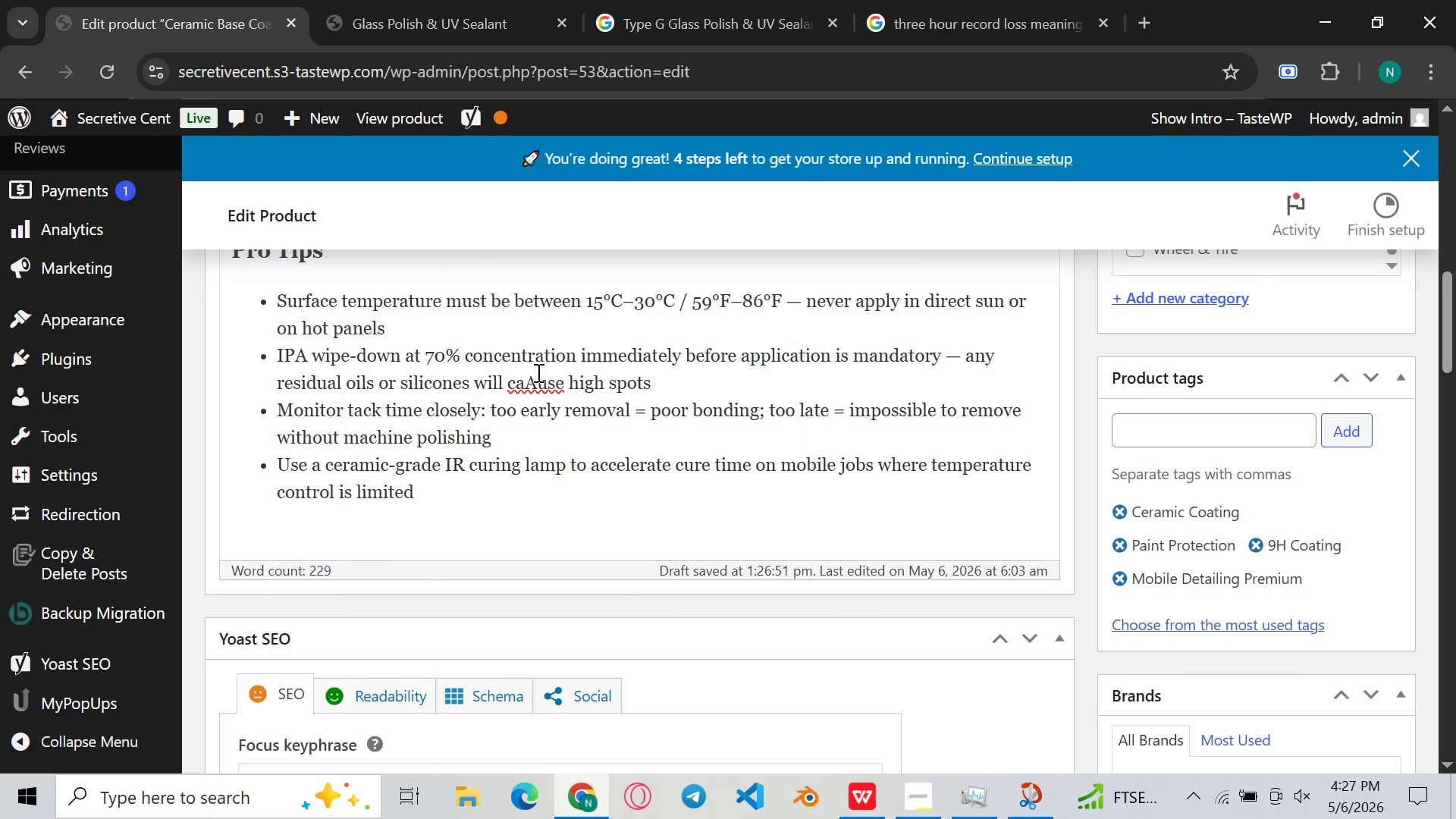 
key(Backspace)
 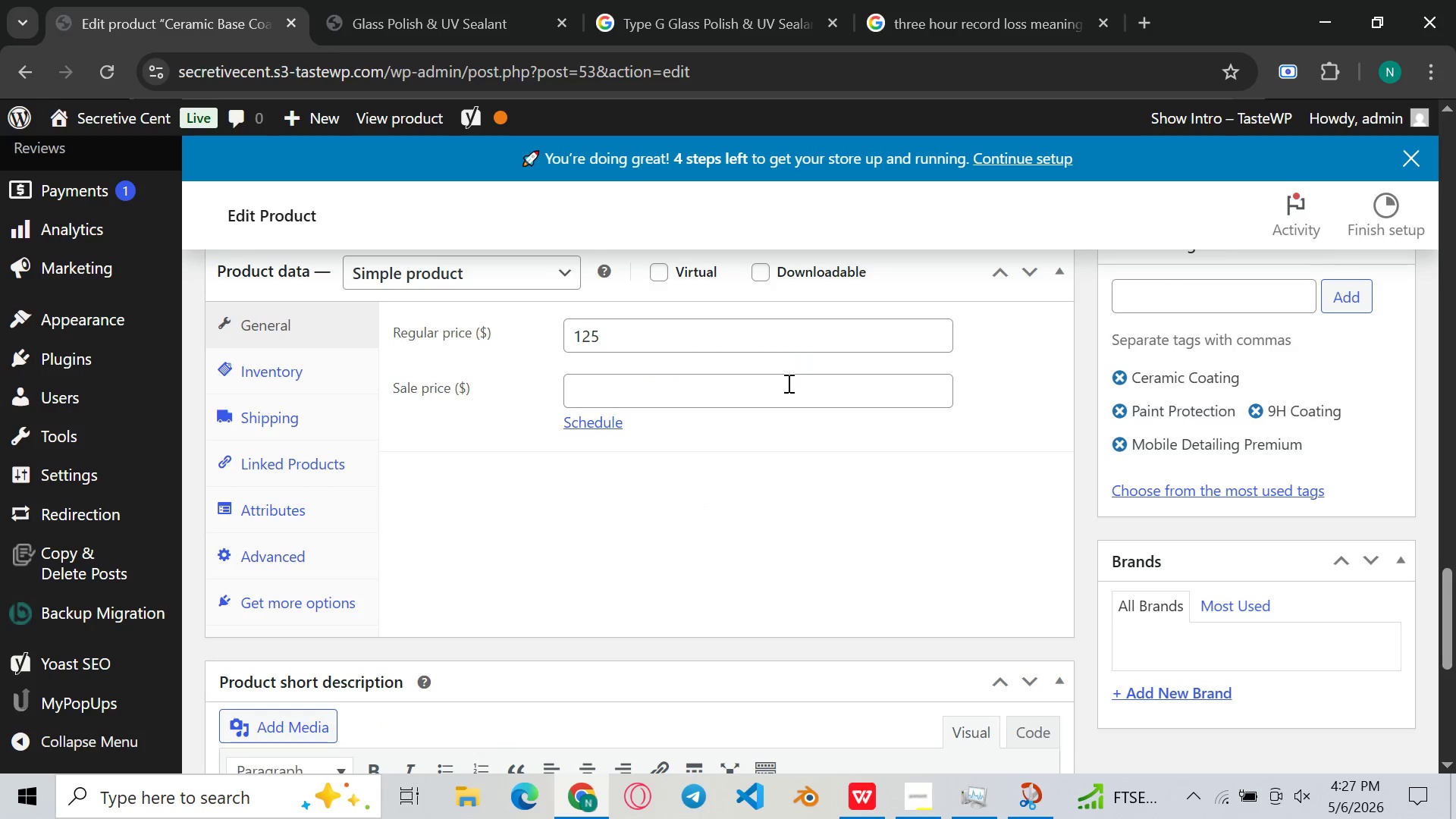 
wait(11.7)
 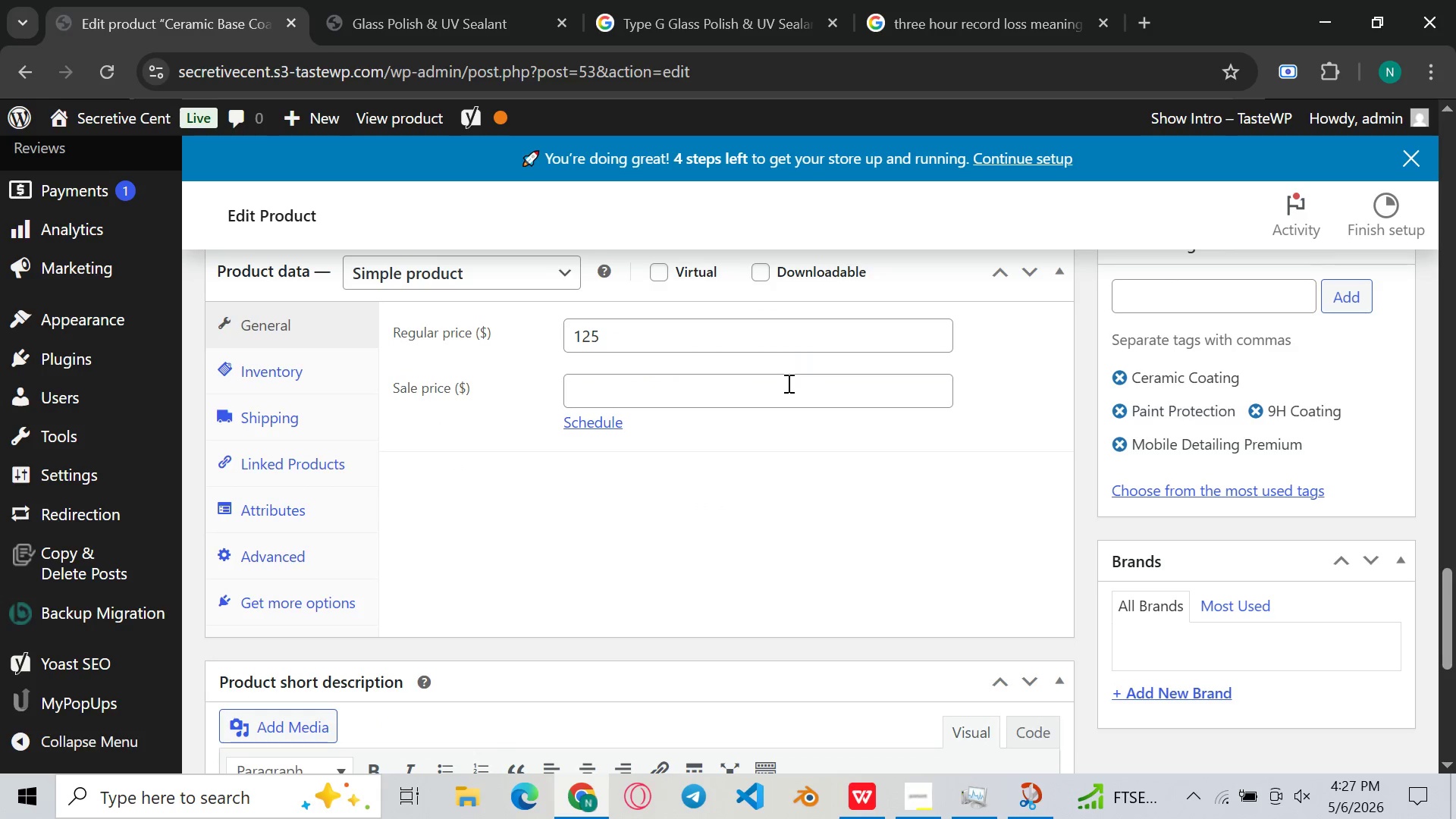 
left_click([914, 802])